 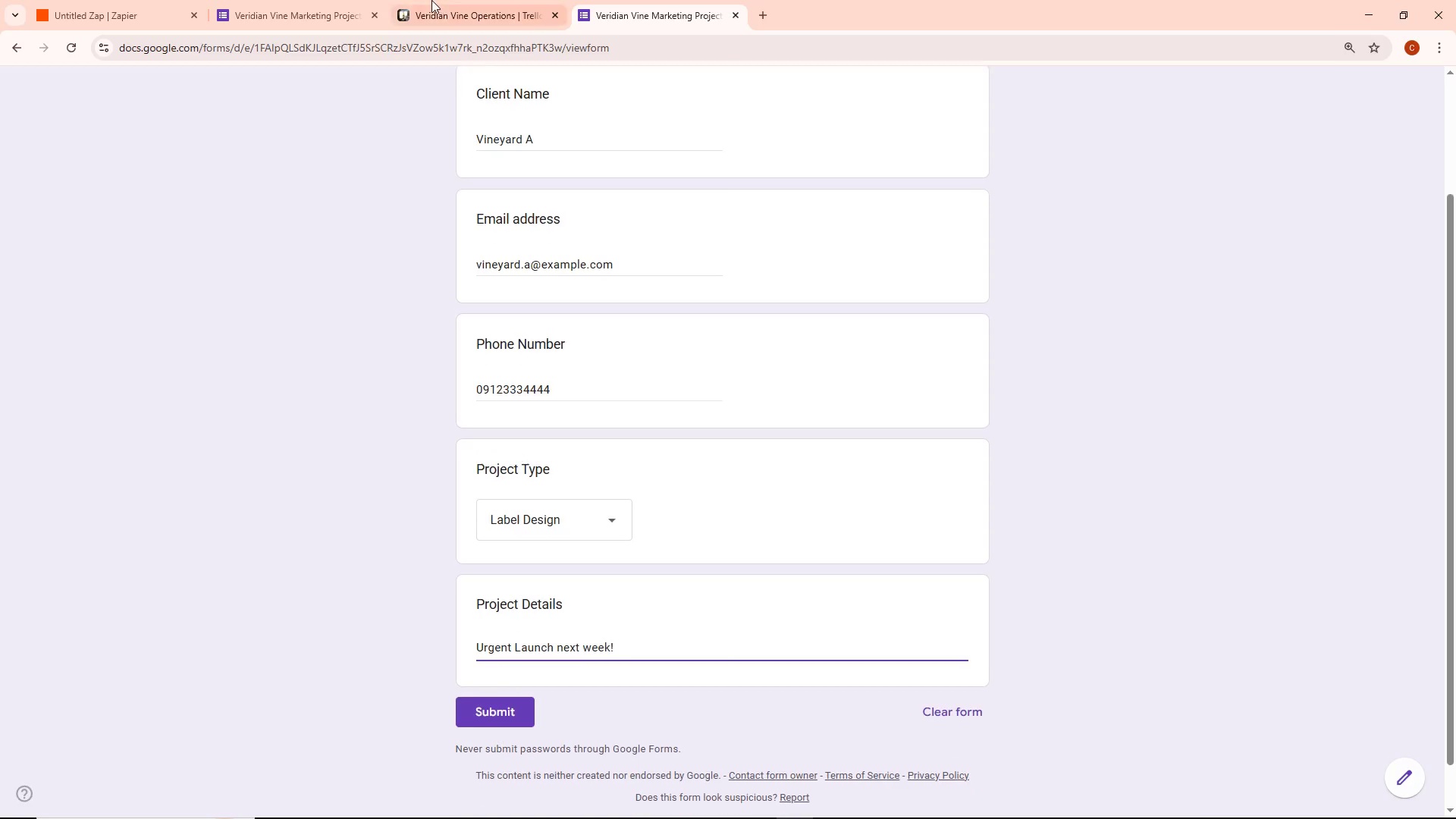 
left_click([431, 0])
 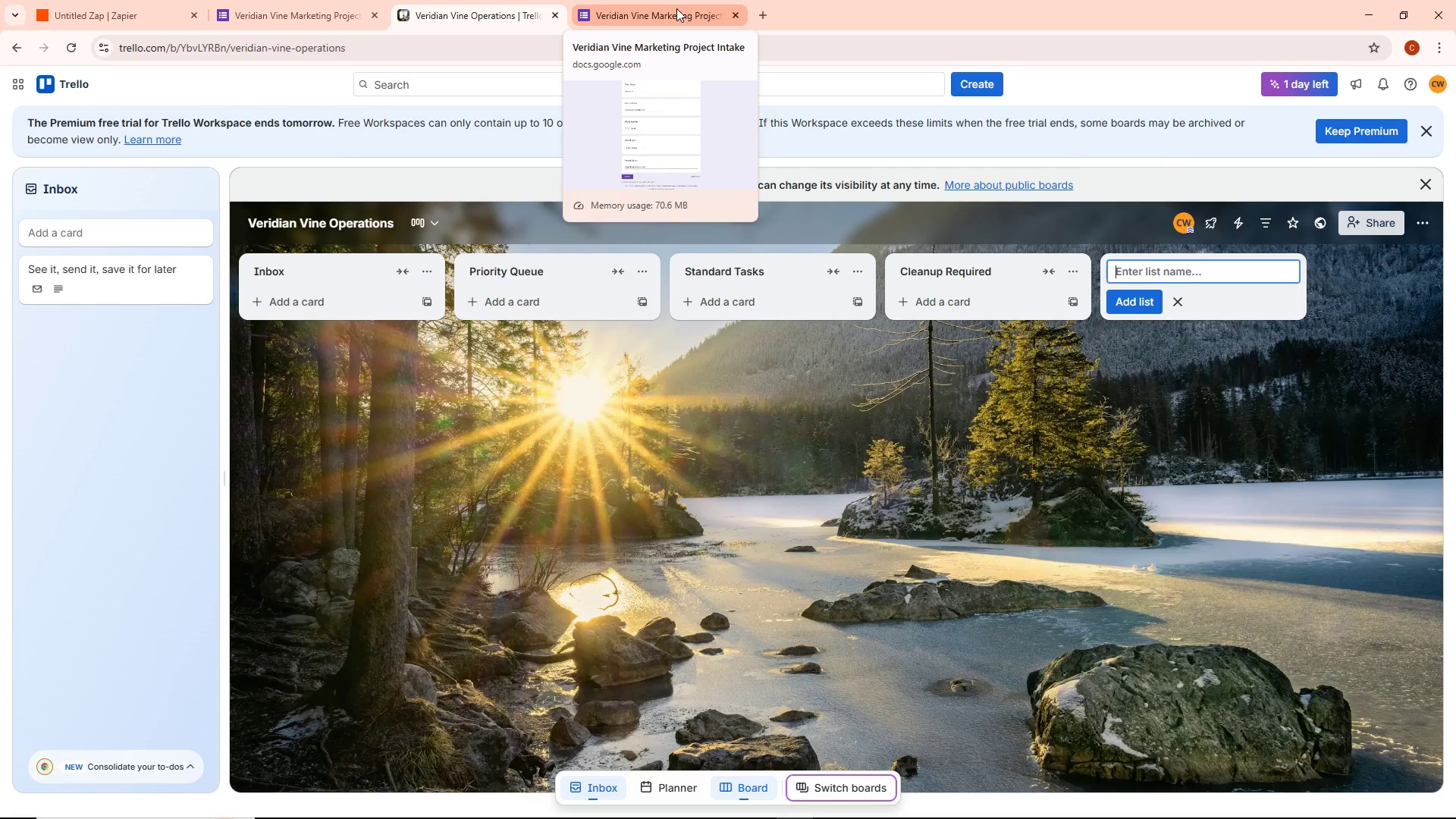 
scroll: coordinate [482, 151], scroll_direction: down, amount: 2.0
 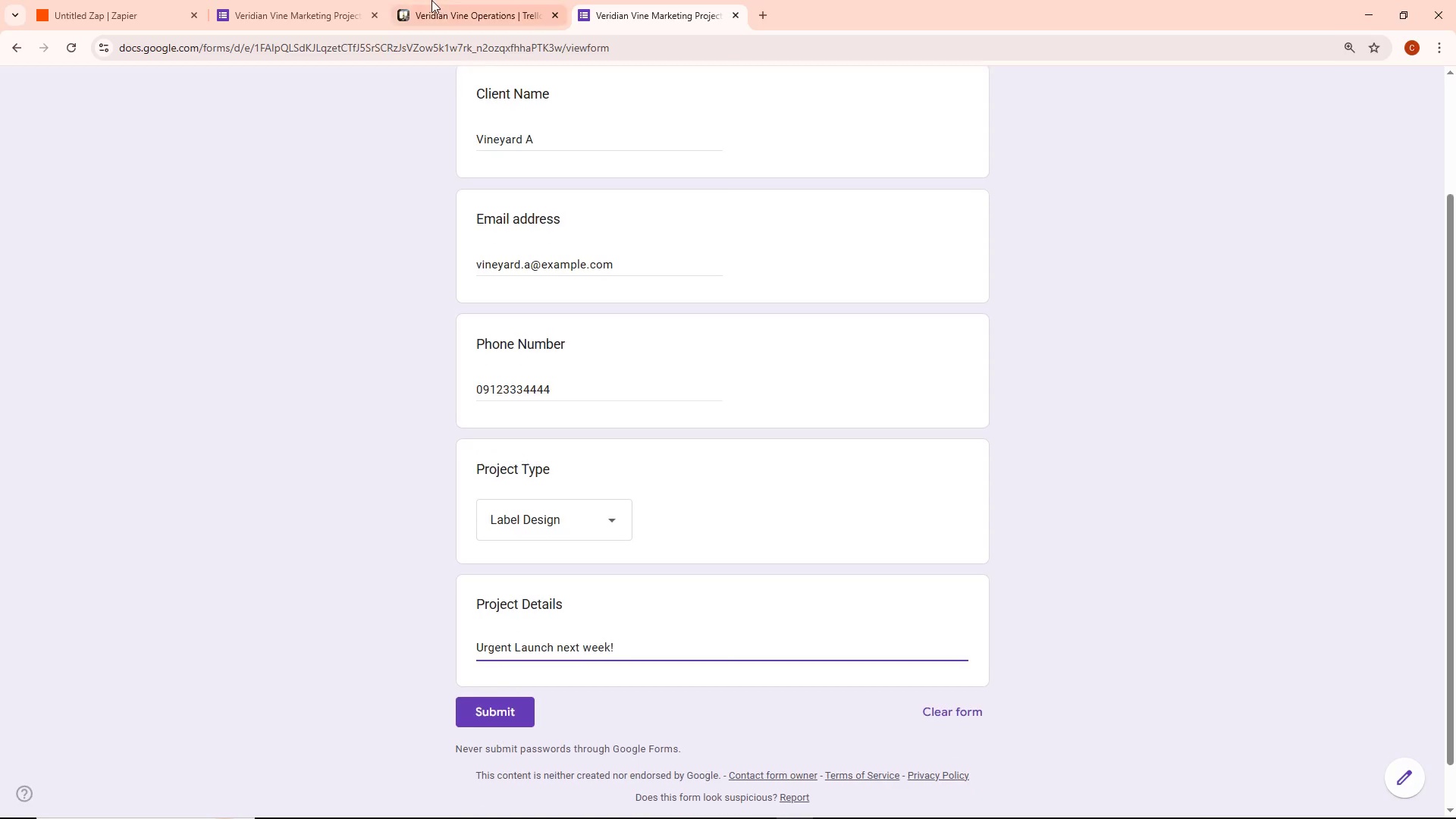 
wait(55.59)
 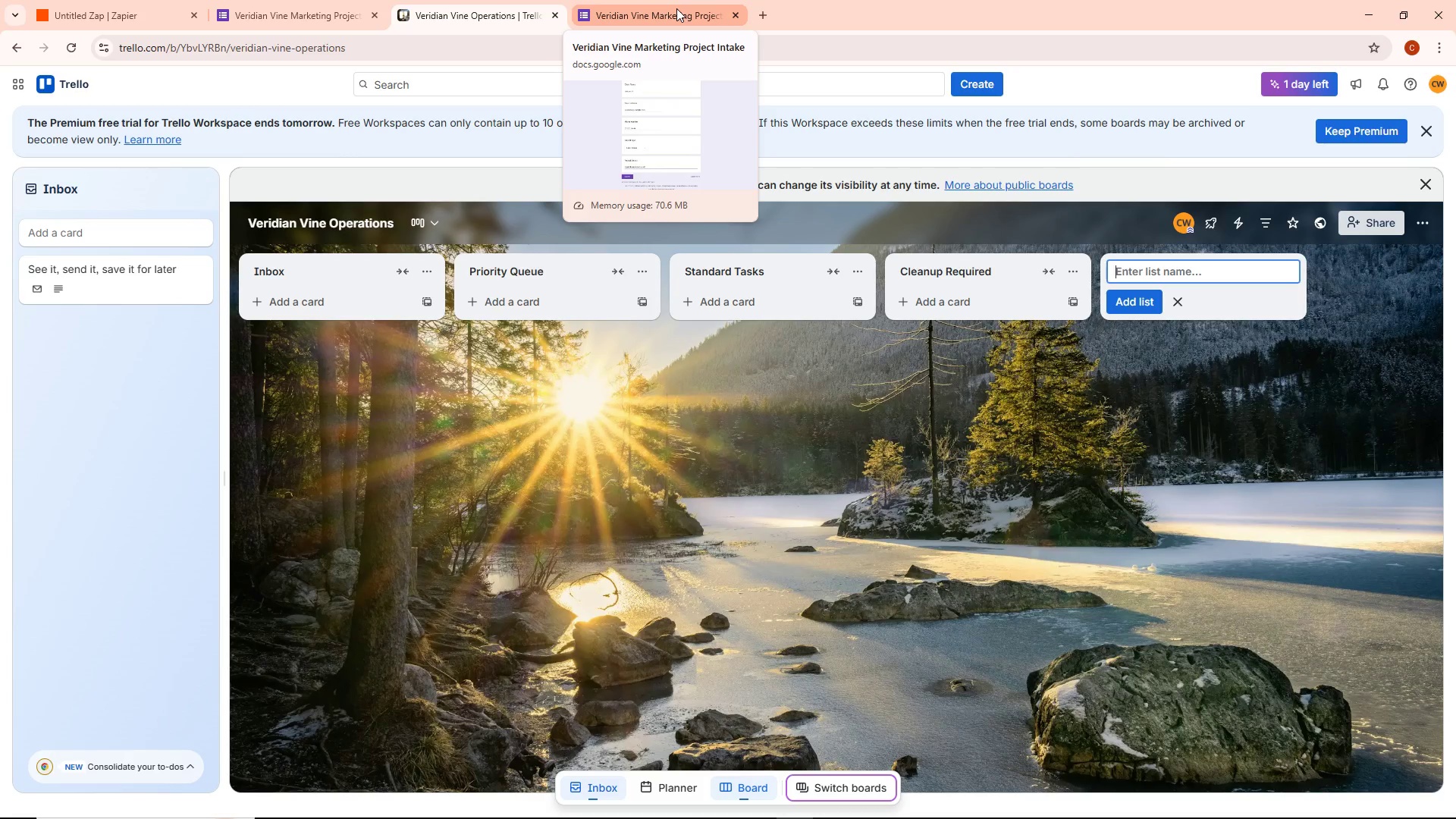 
left_click([265, 0])
 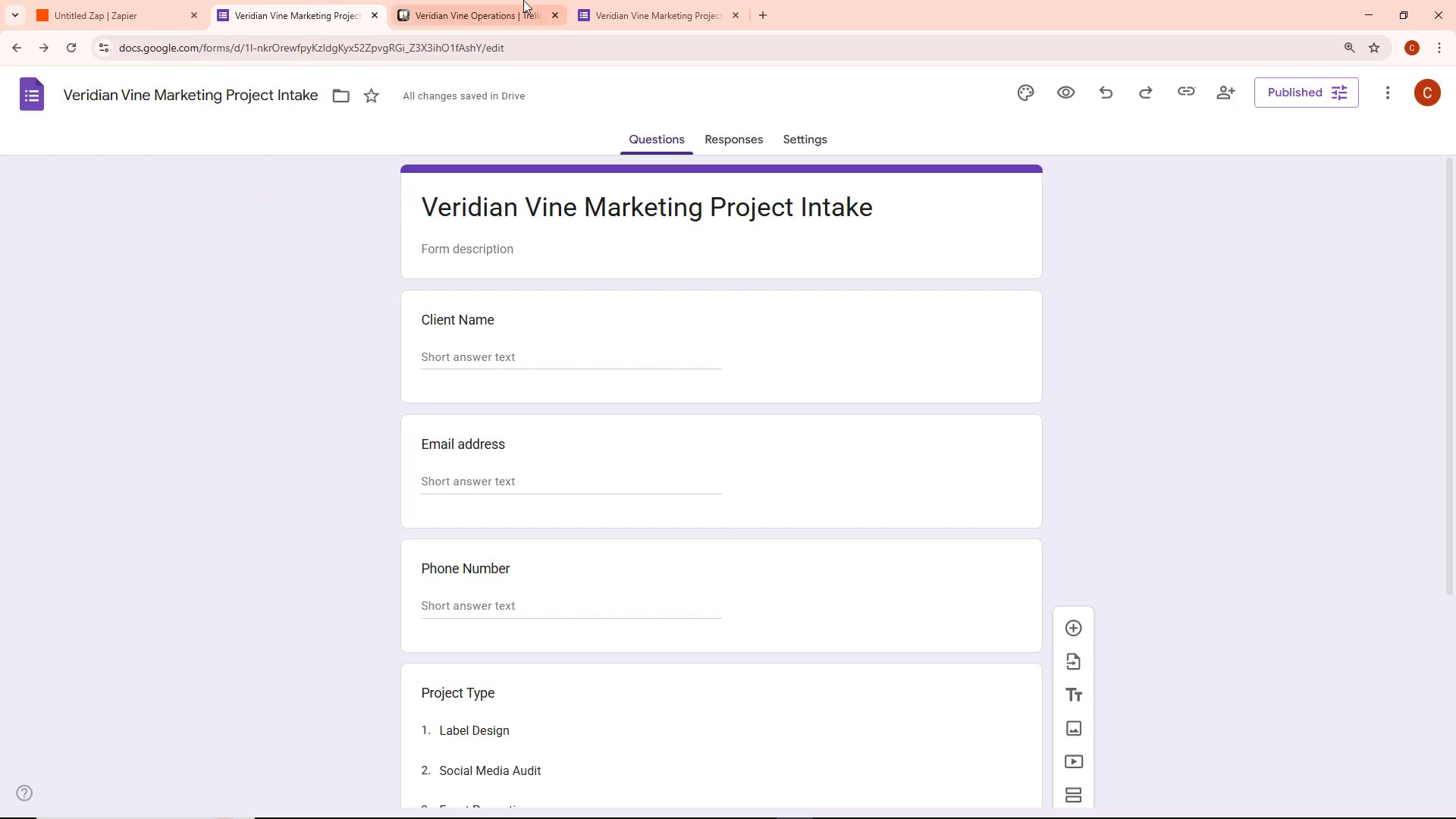 
left_click([516, 0])
 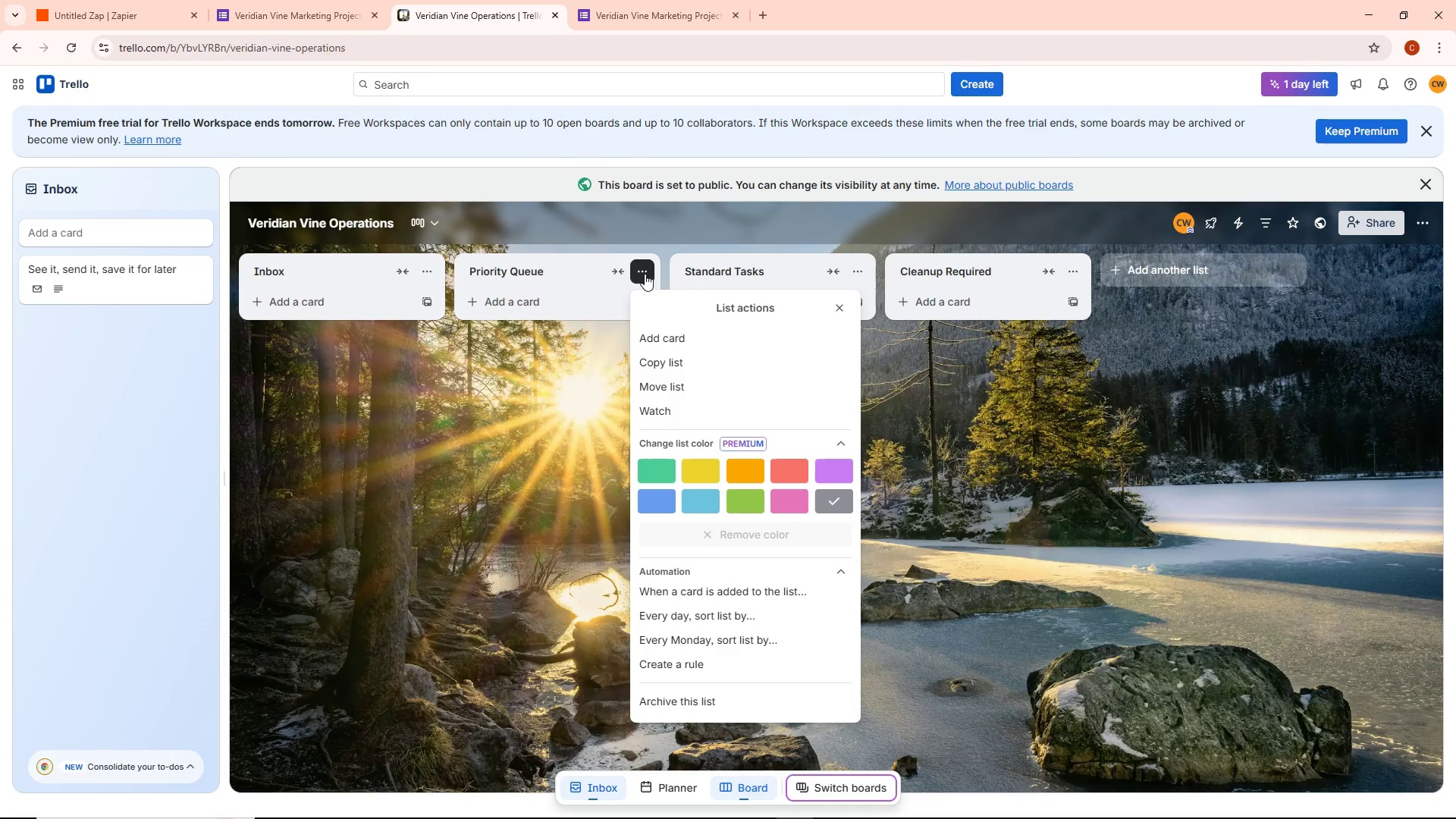 
left_click([616, 347])
 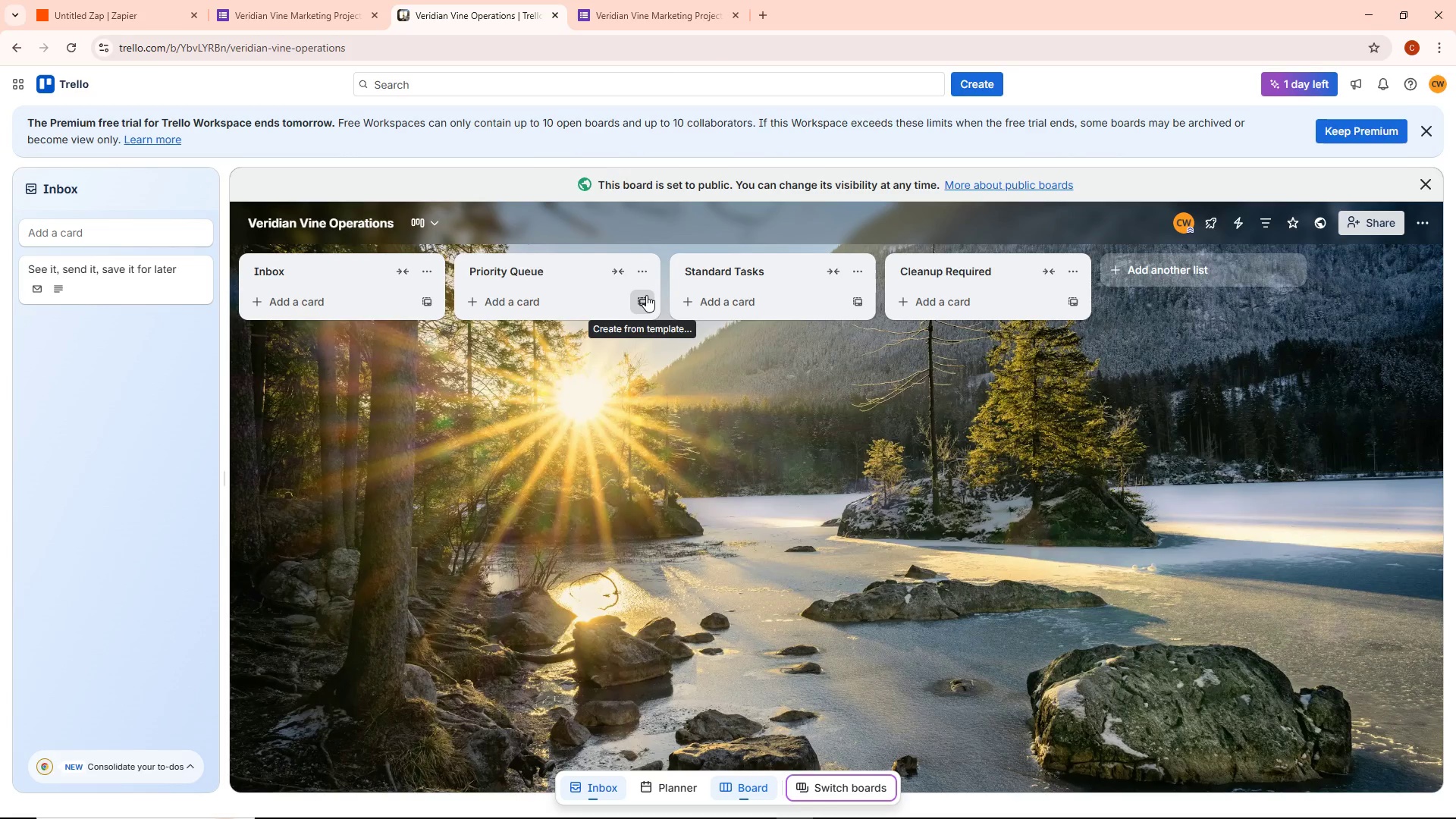 
left_click([646, 295])
 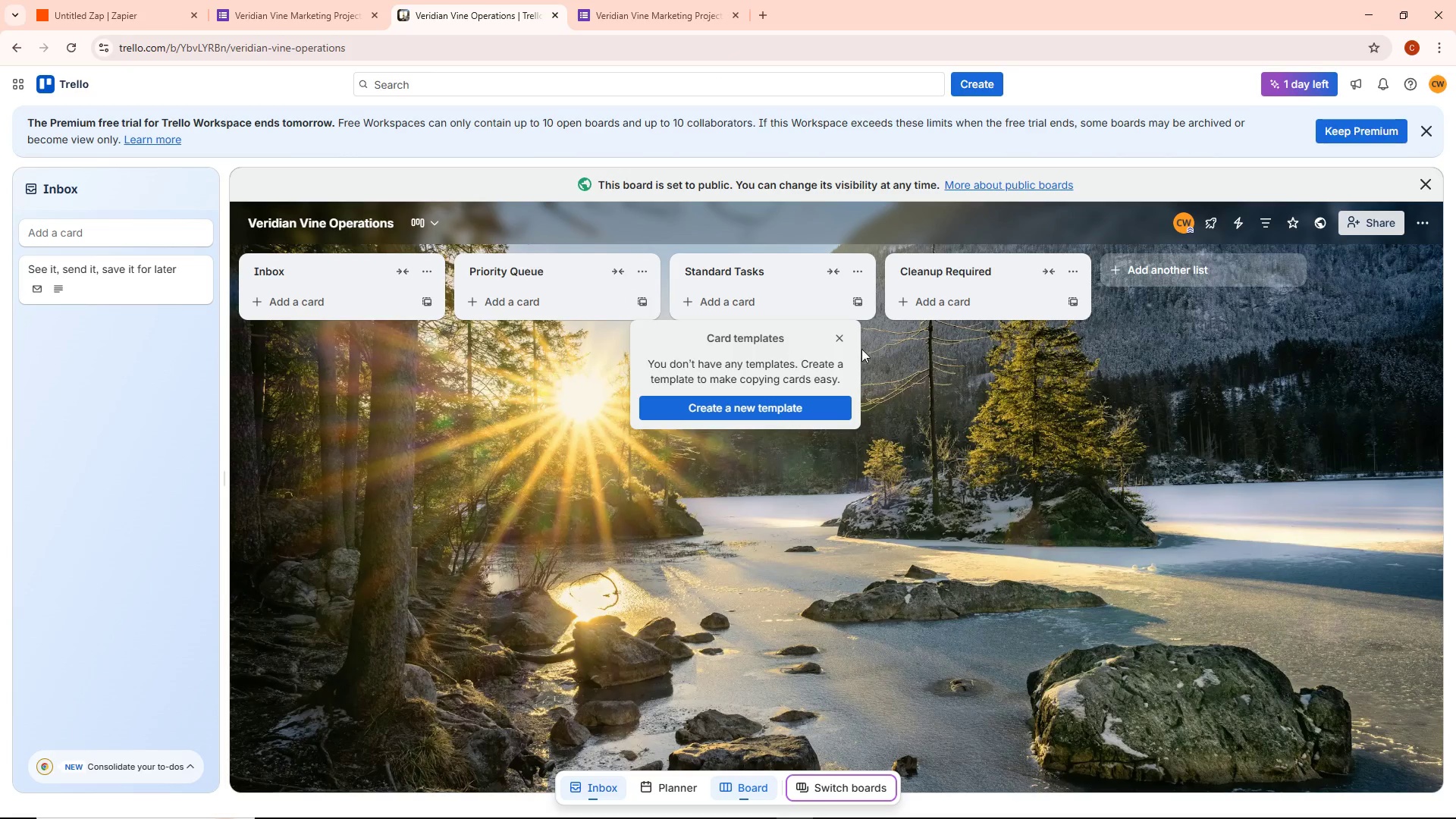 
left_click([838, 333])
 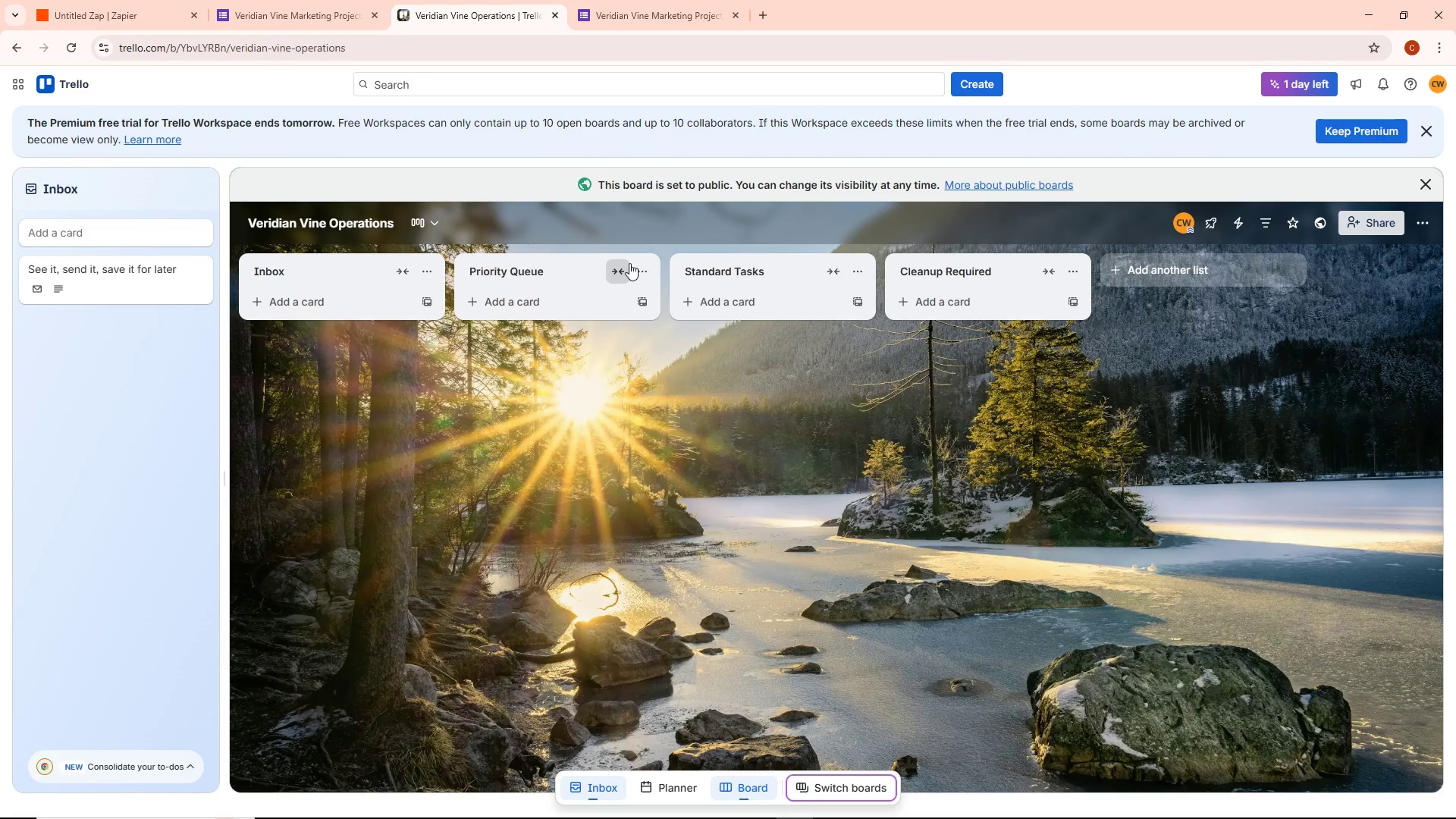 
left_click([642, 270])
 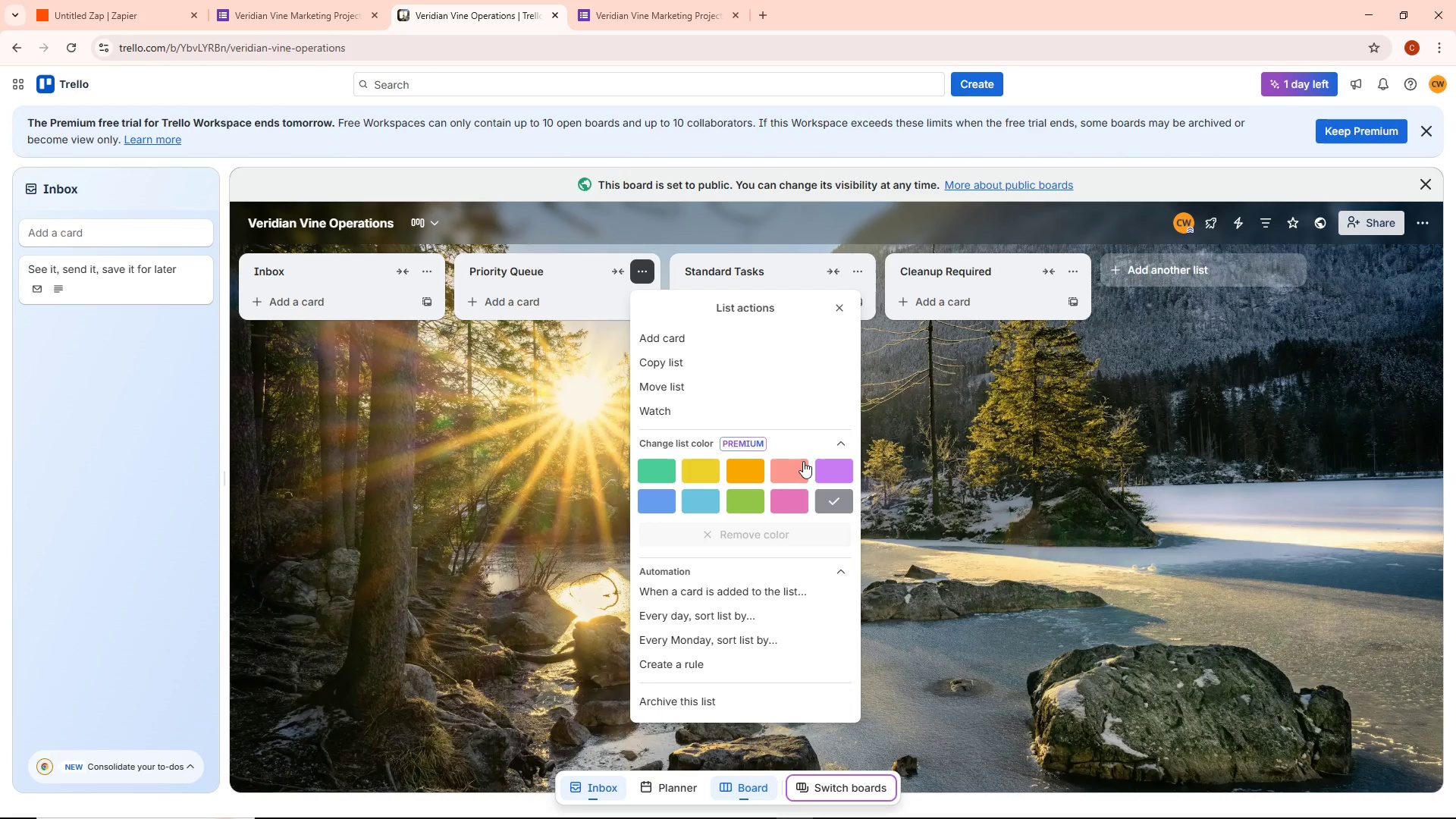 
double_click([510, 503])
 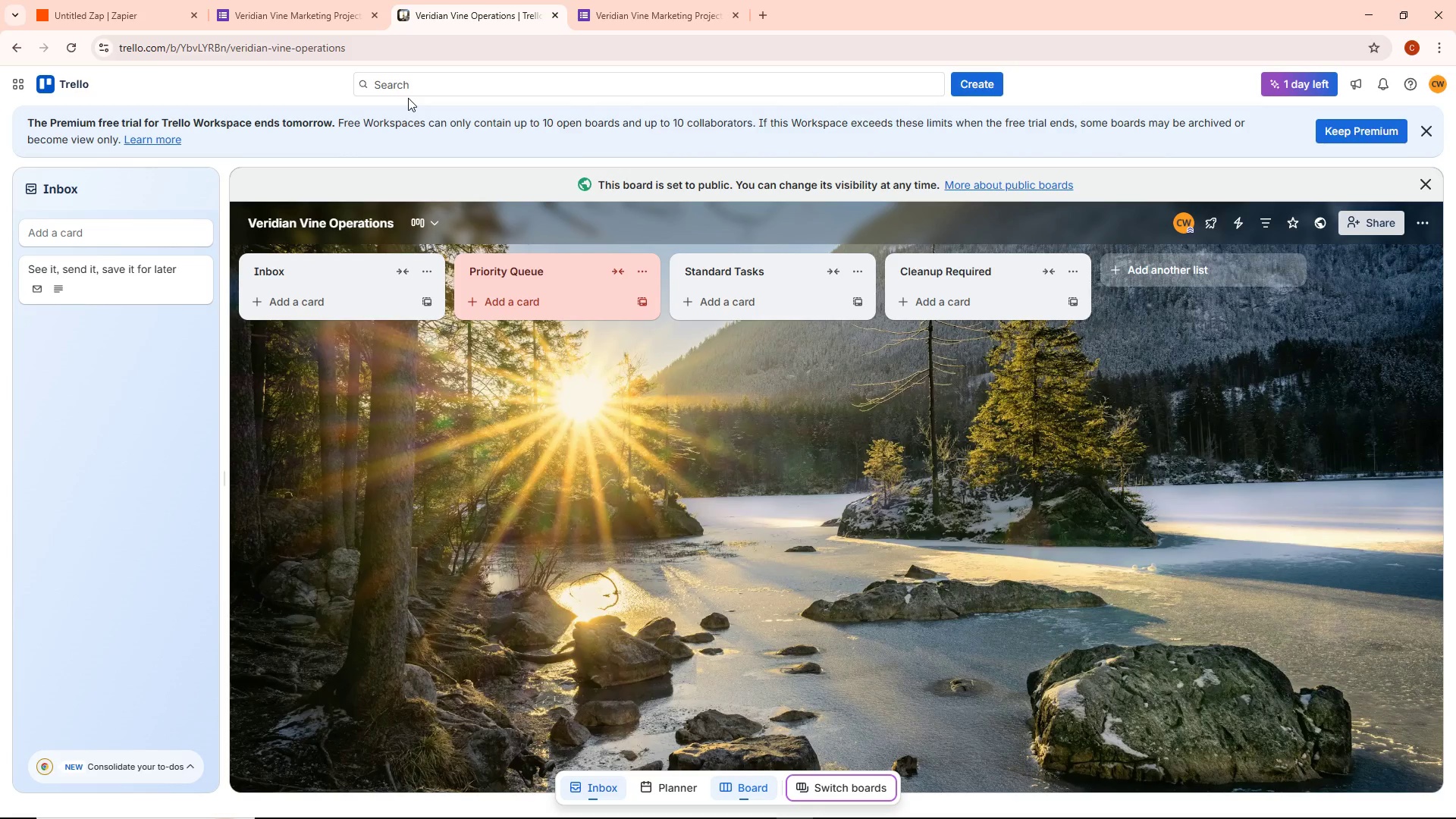 
wait(44.83)
 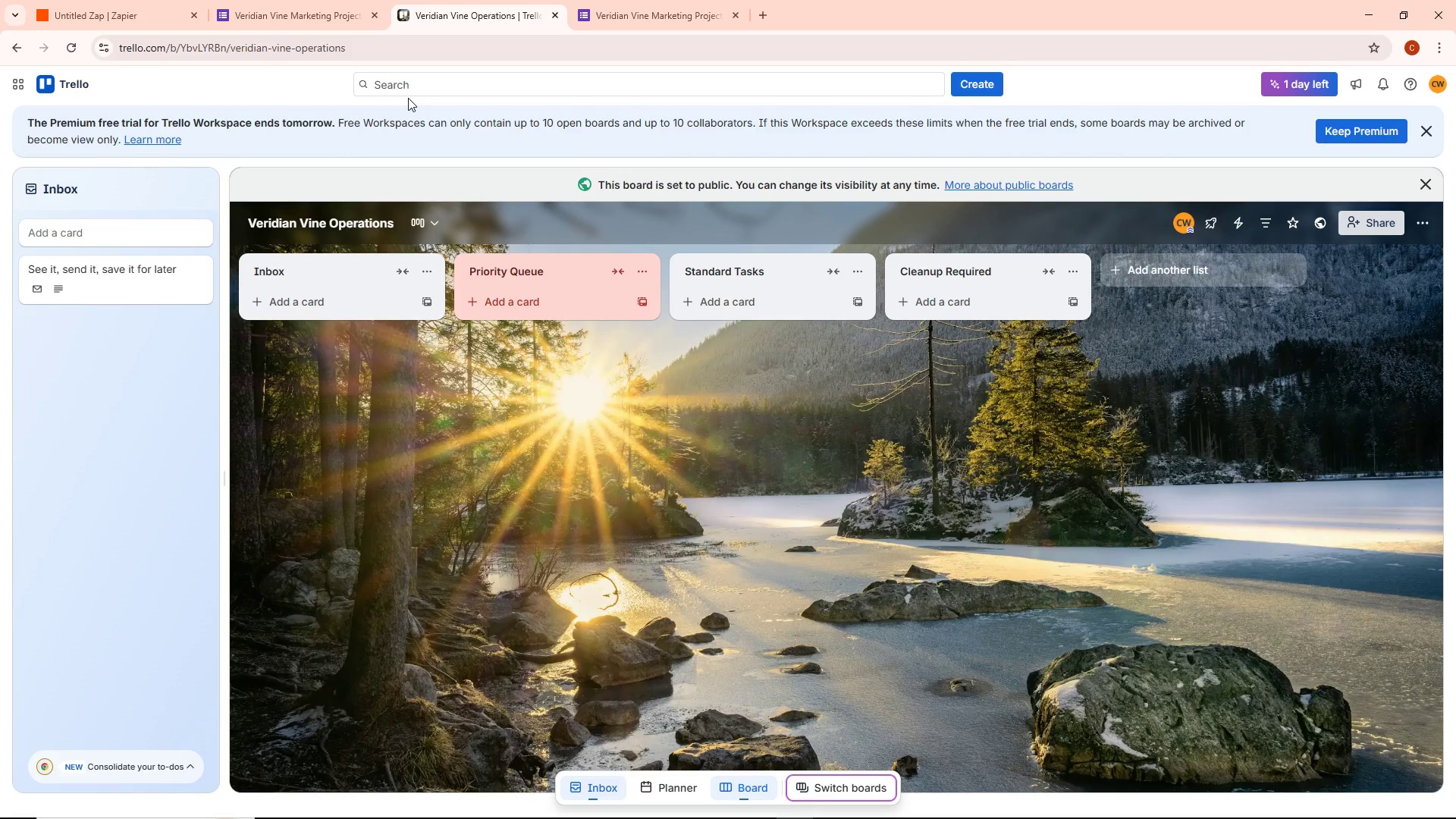 
left_click_drag(start_coordinate=[454, 0], to_coordinate=[450, 0])
 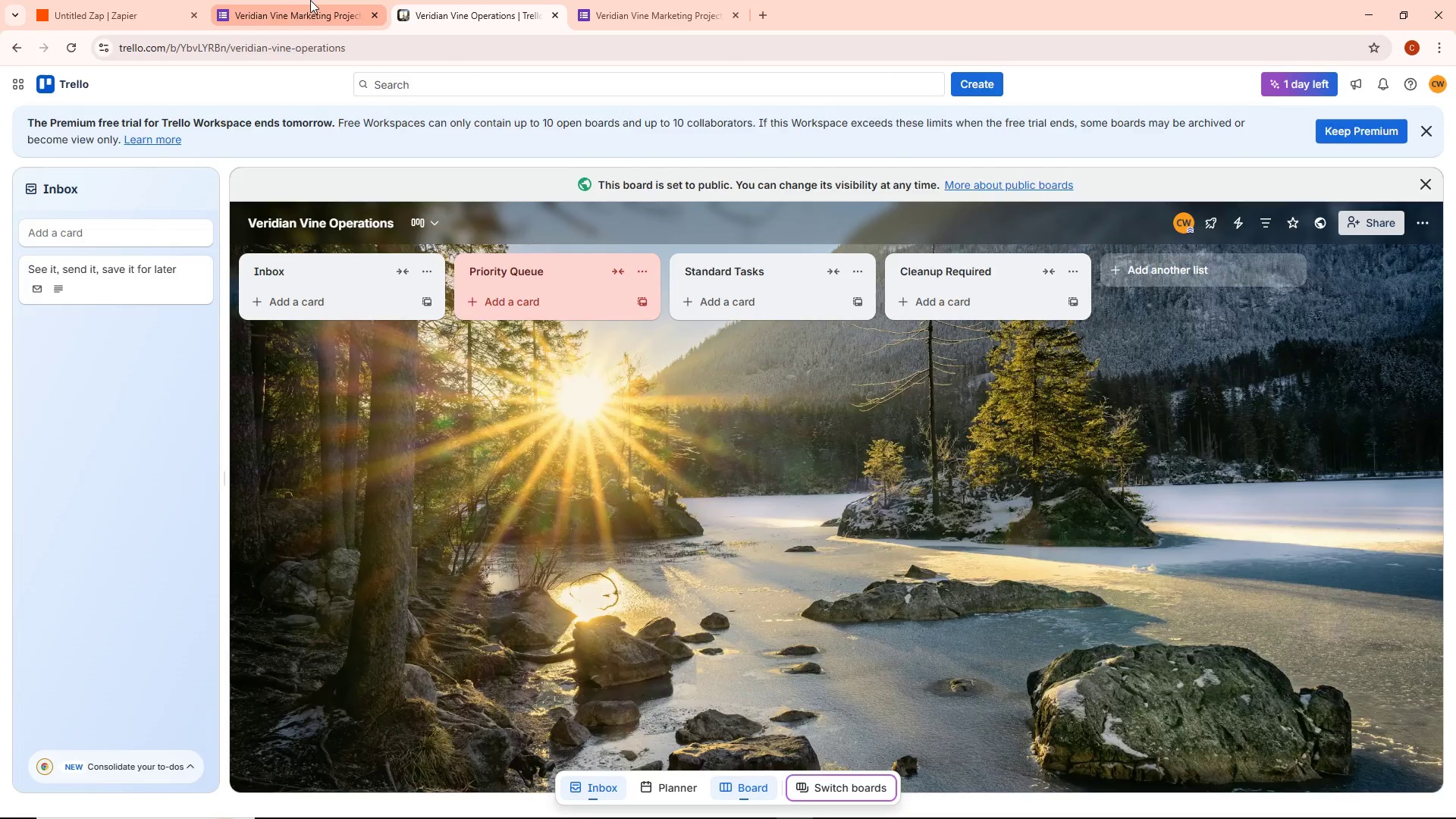 
double_click([299, 0])
 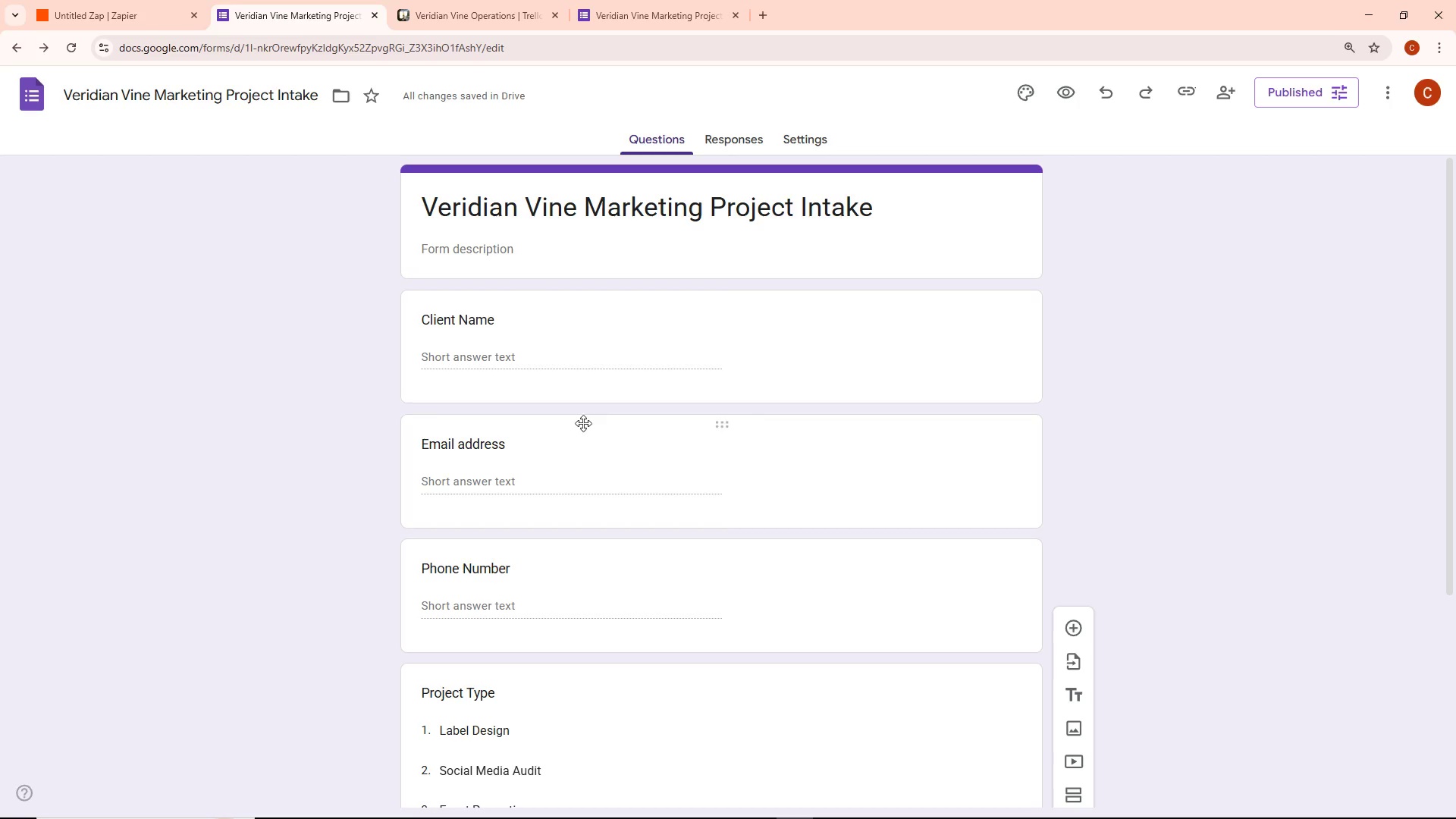 
mouse_move([512, 365])
 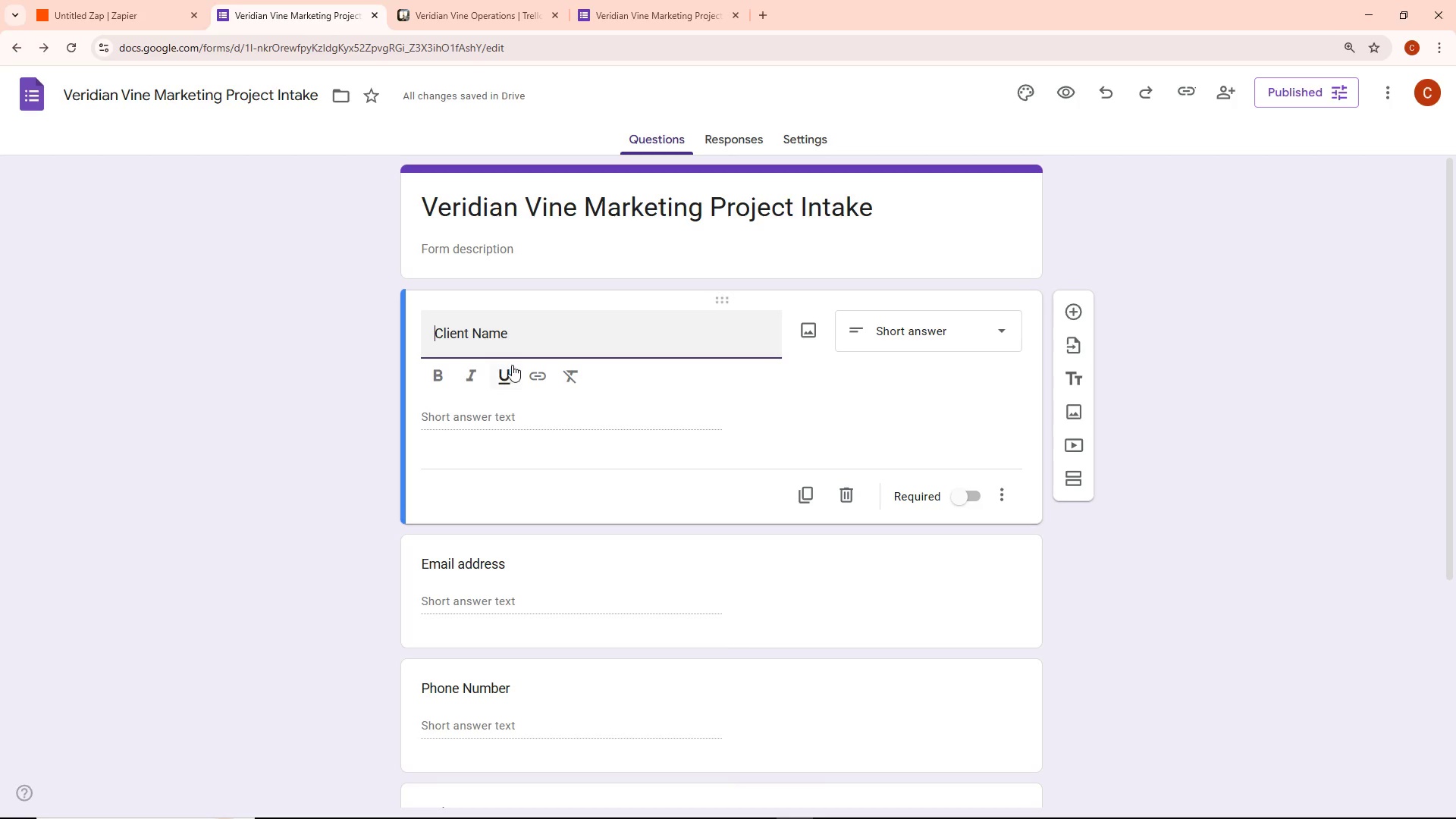 
scroll: coordinate [515, 366], scroll_direction: down, amount: 5.0
 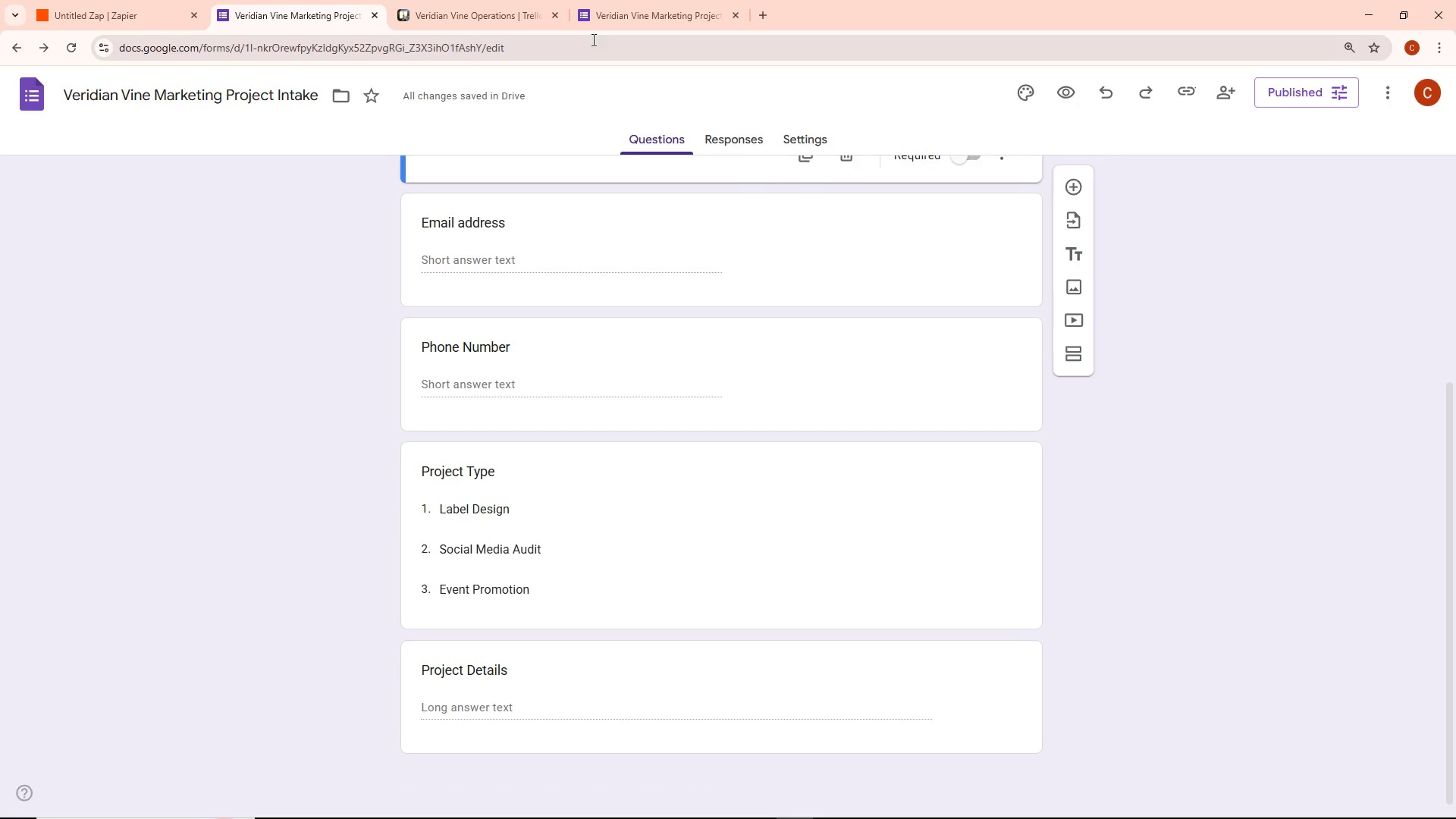 
left_click([664, 5])
 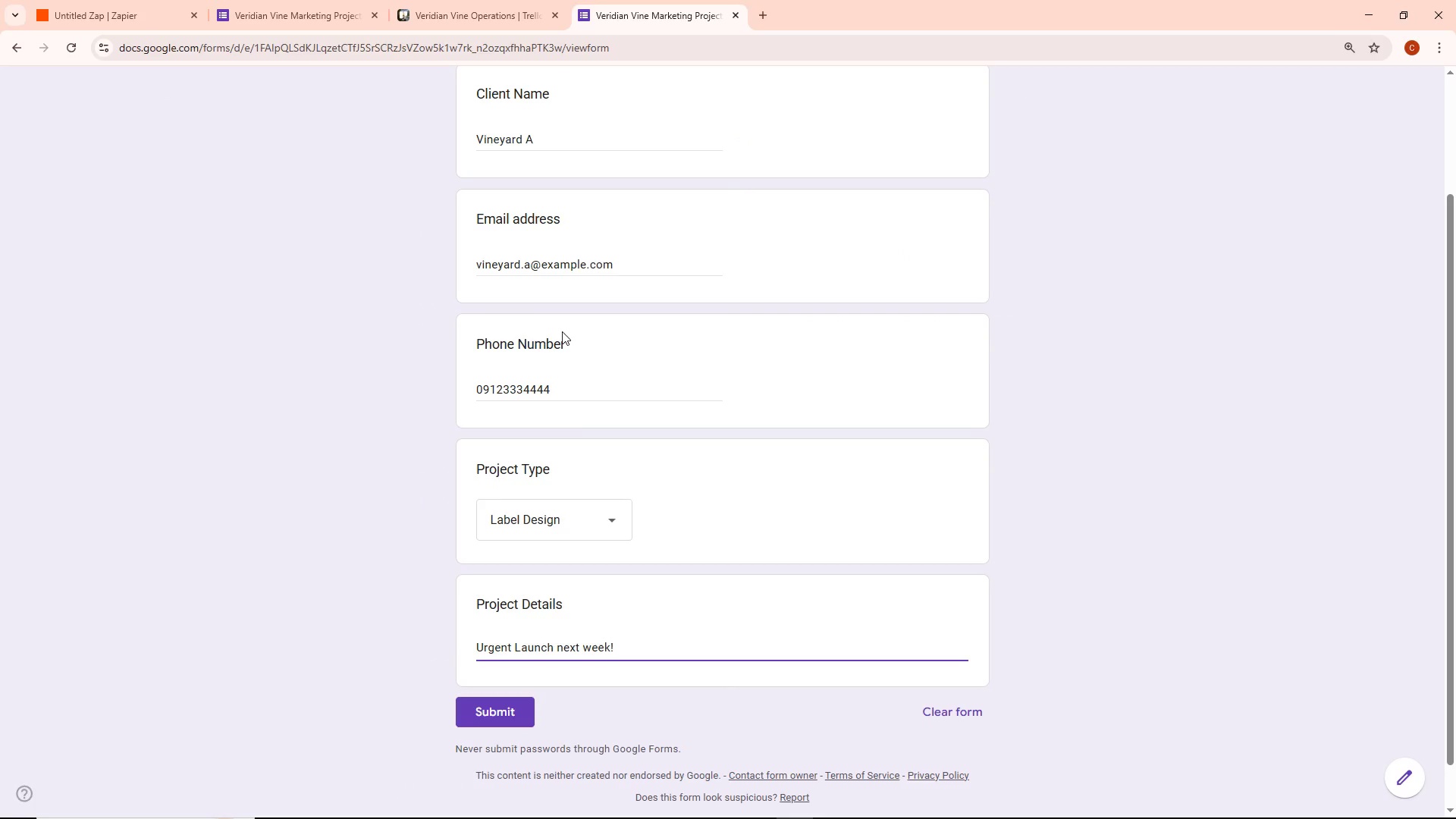 
left_click_drag(start_coordinate=[570, 288], to_coordinate=[498, 293])
 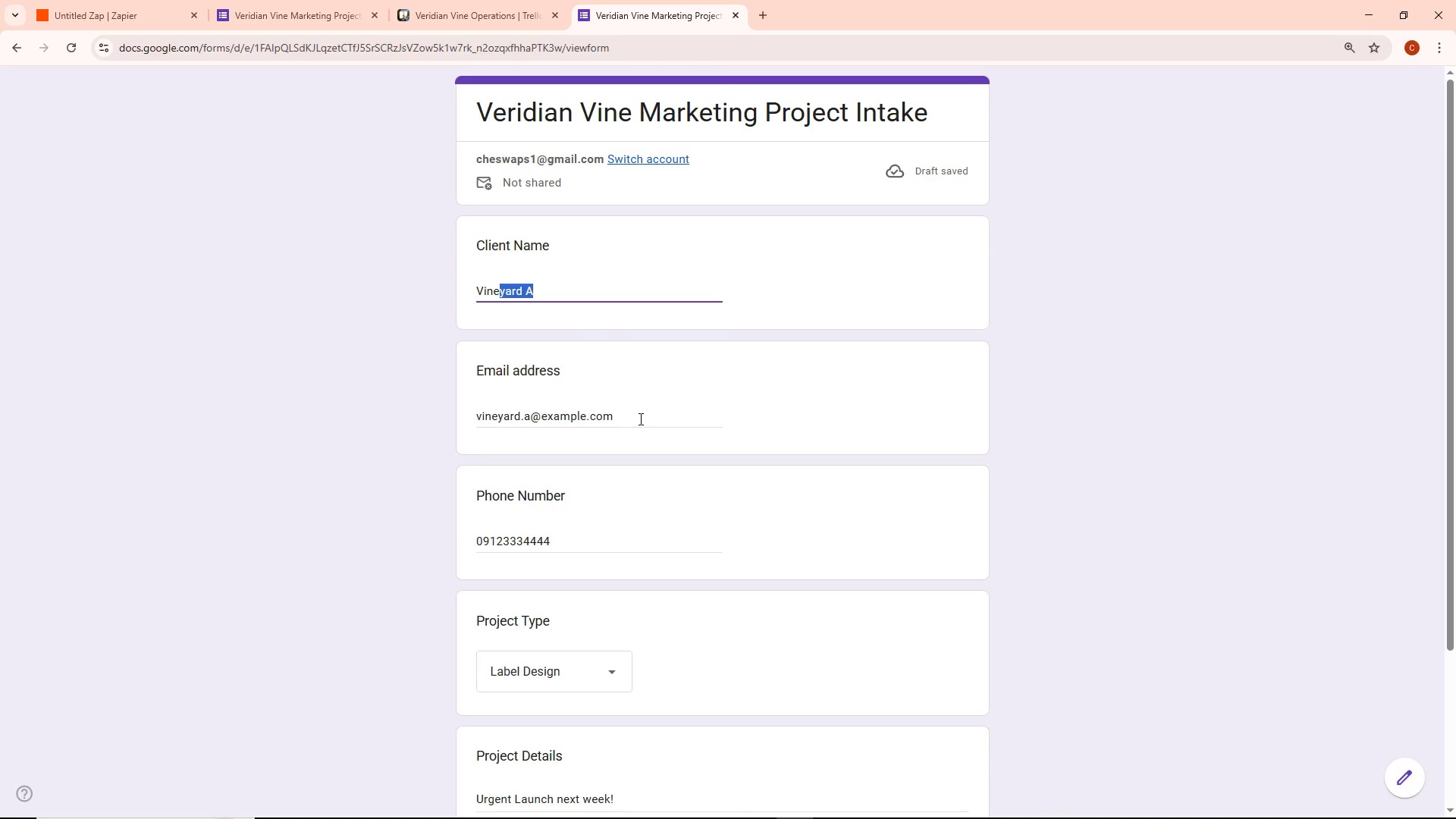 
scroll: coordinate [580, 278], scroll_direction: up, amount: 5.0
 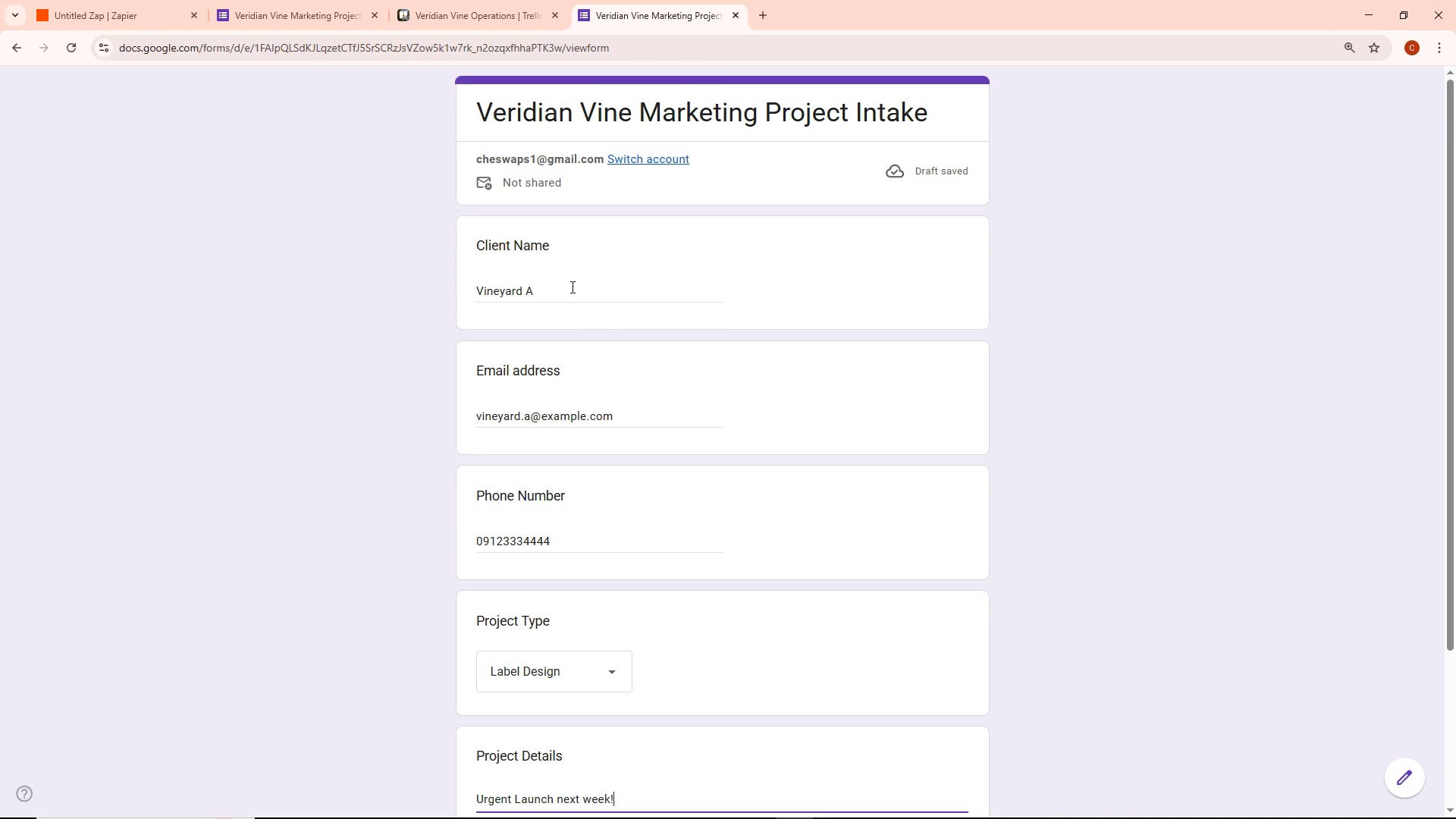 
left_click_drag(start_coordinate=[643, 421], to_coordinate=[501, 421])
 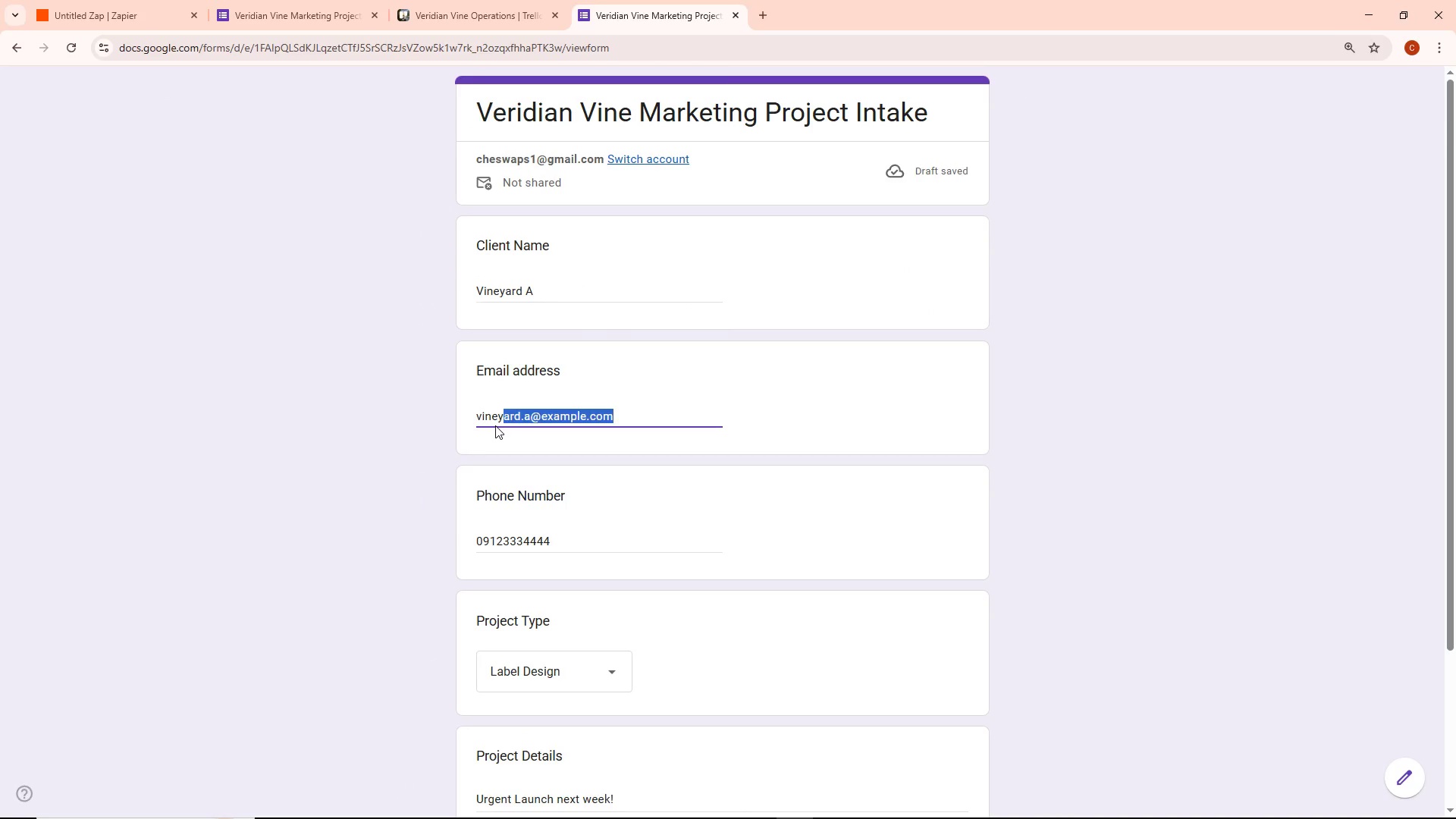 
key(Backspace)
 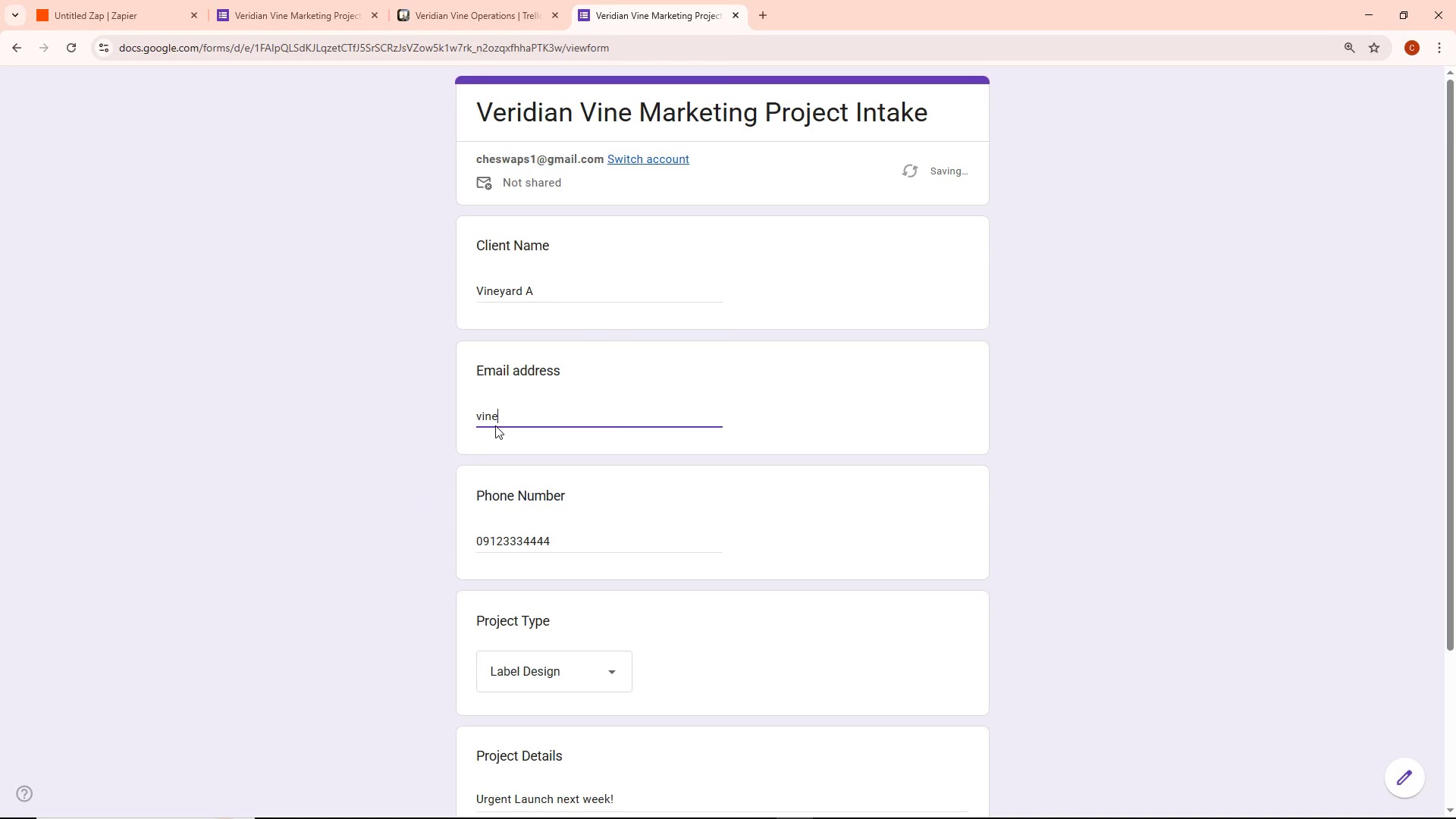 
key(Backspace)
 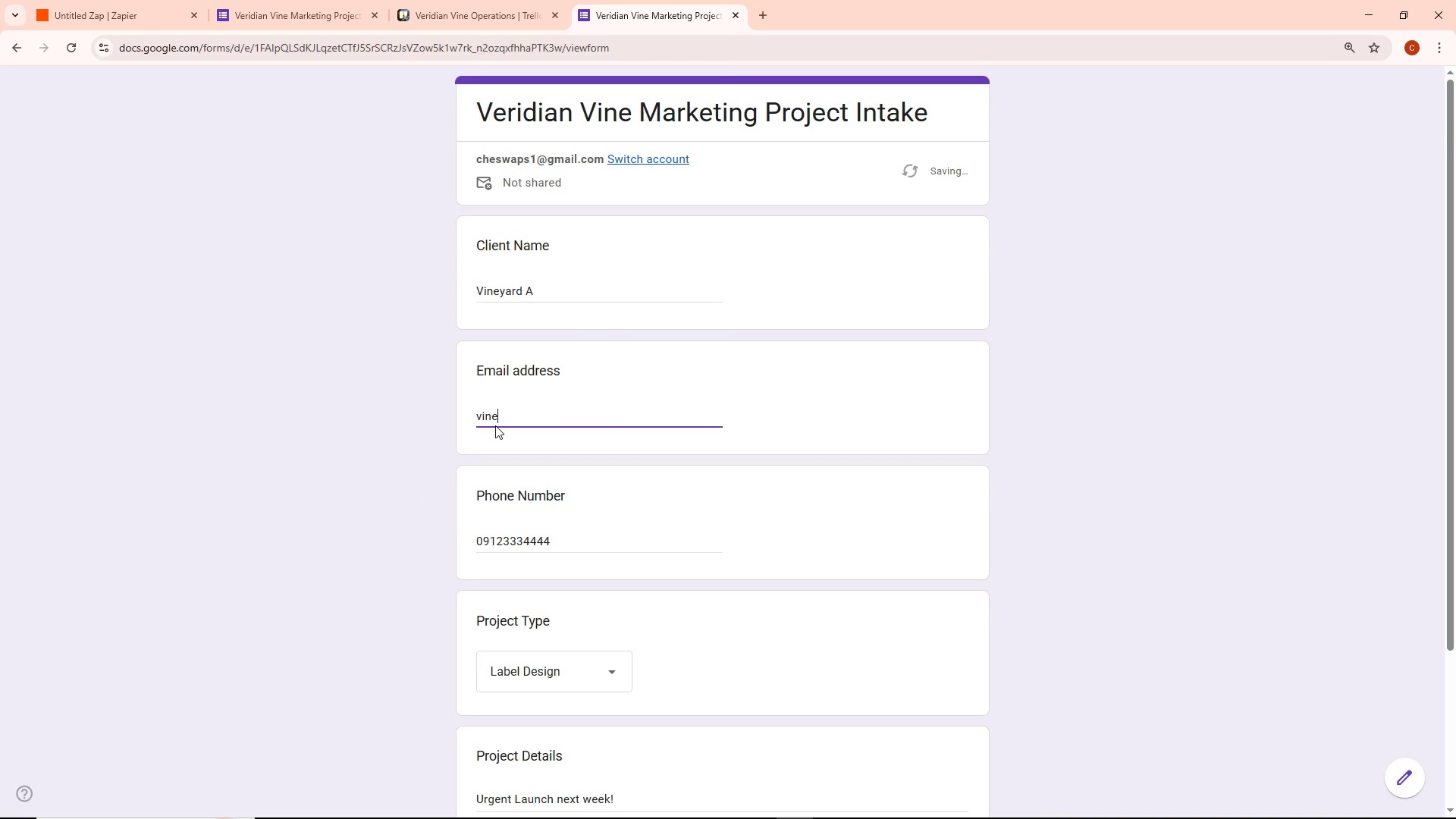 
key(Backspace)
 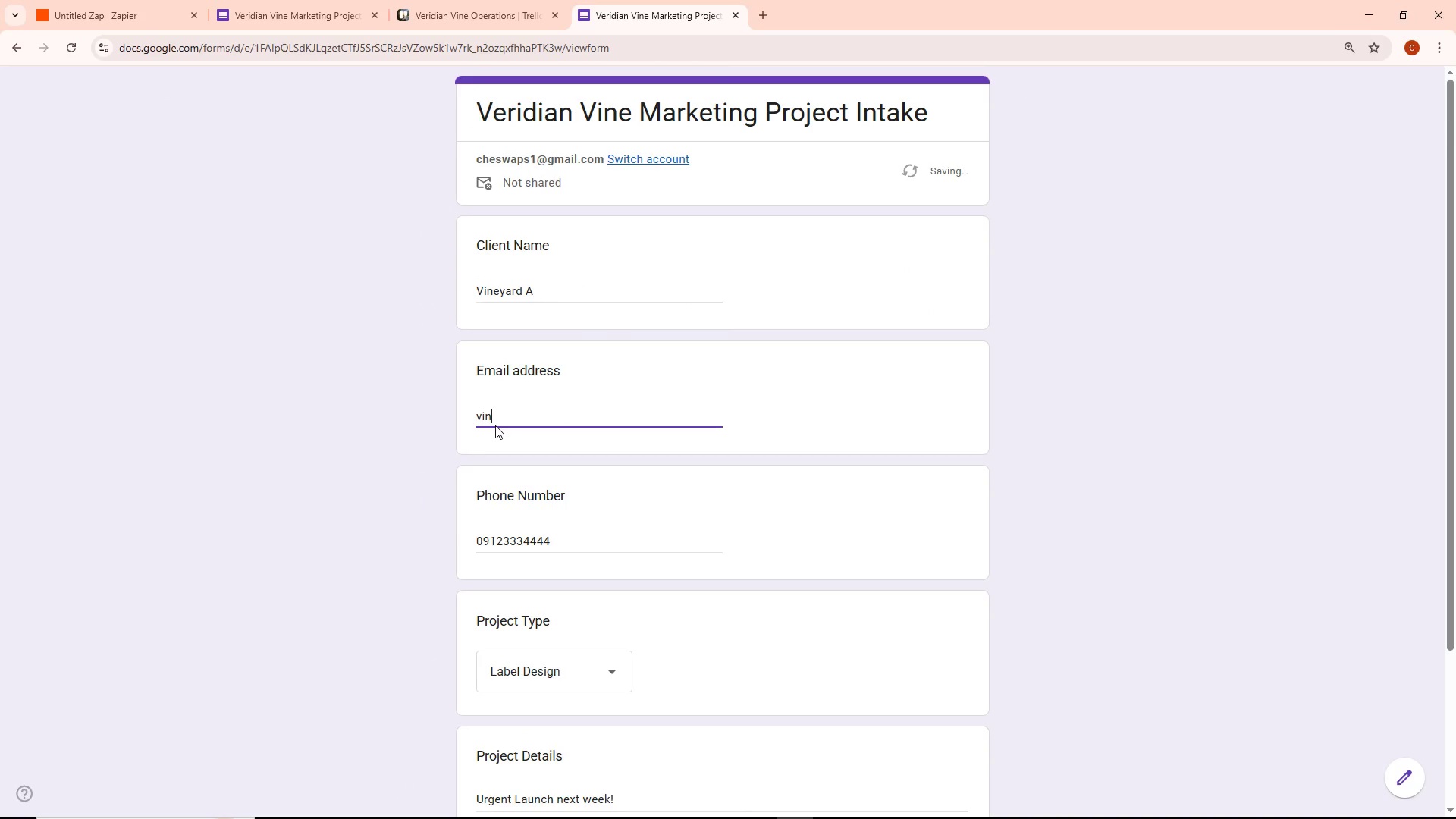 
key(Backspace)
 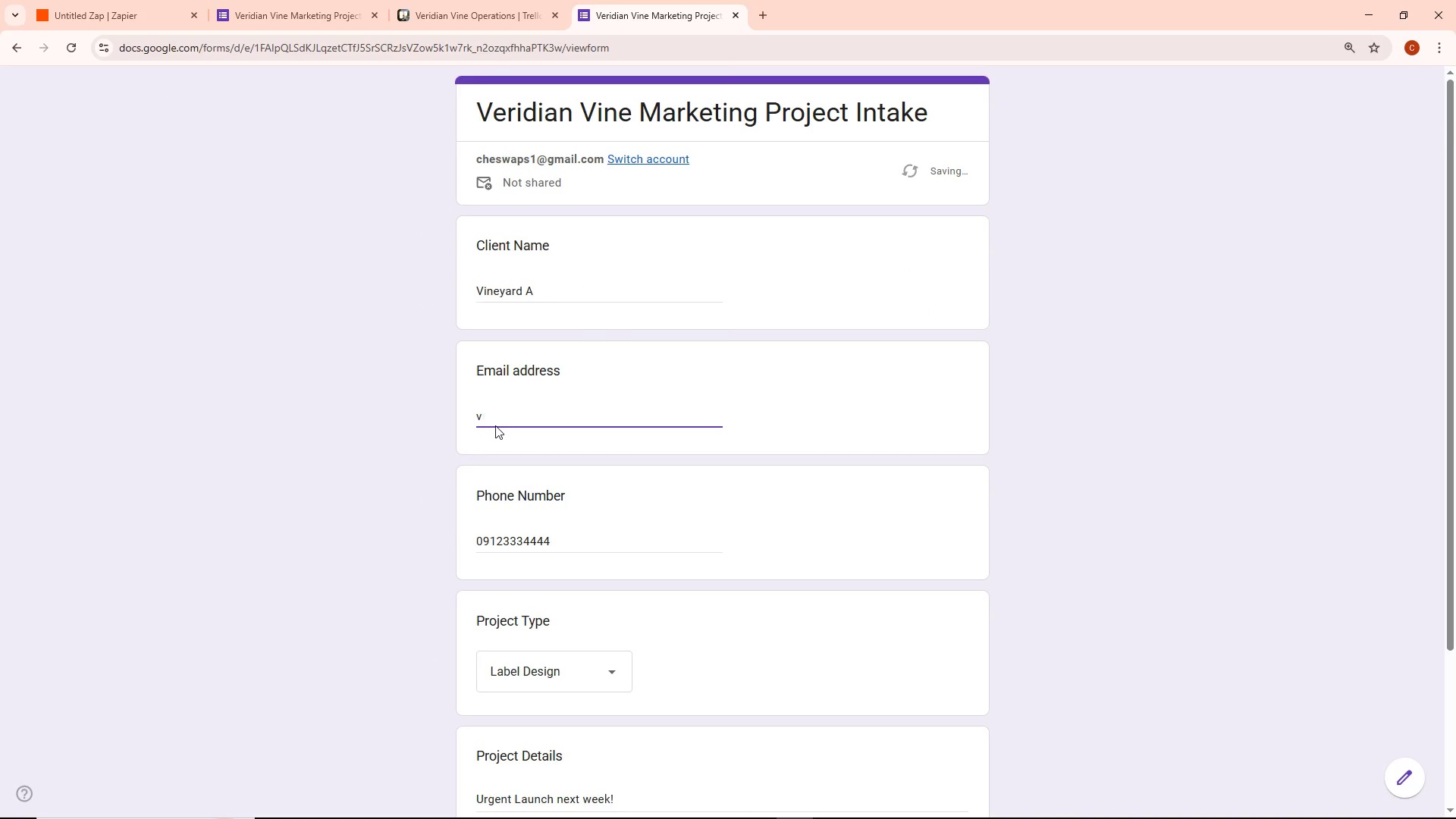 
key(Backspace)
 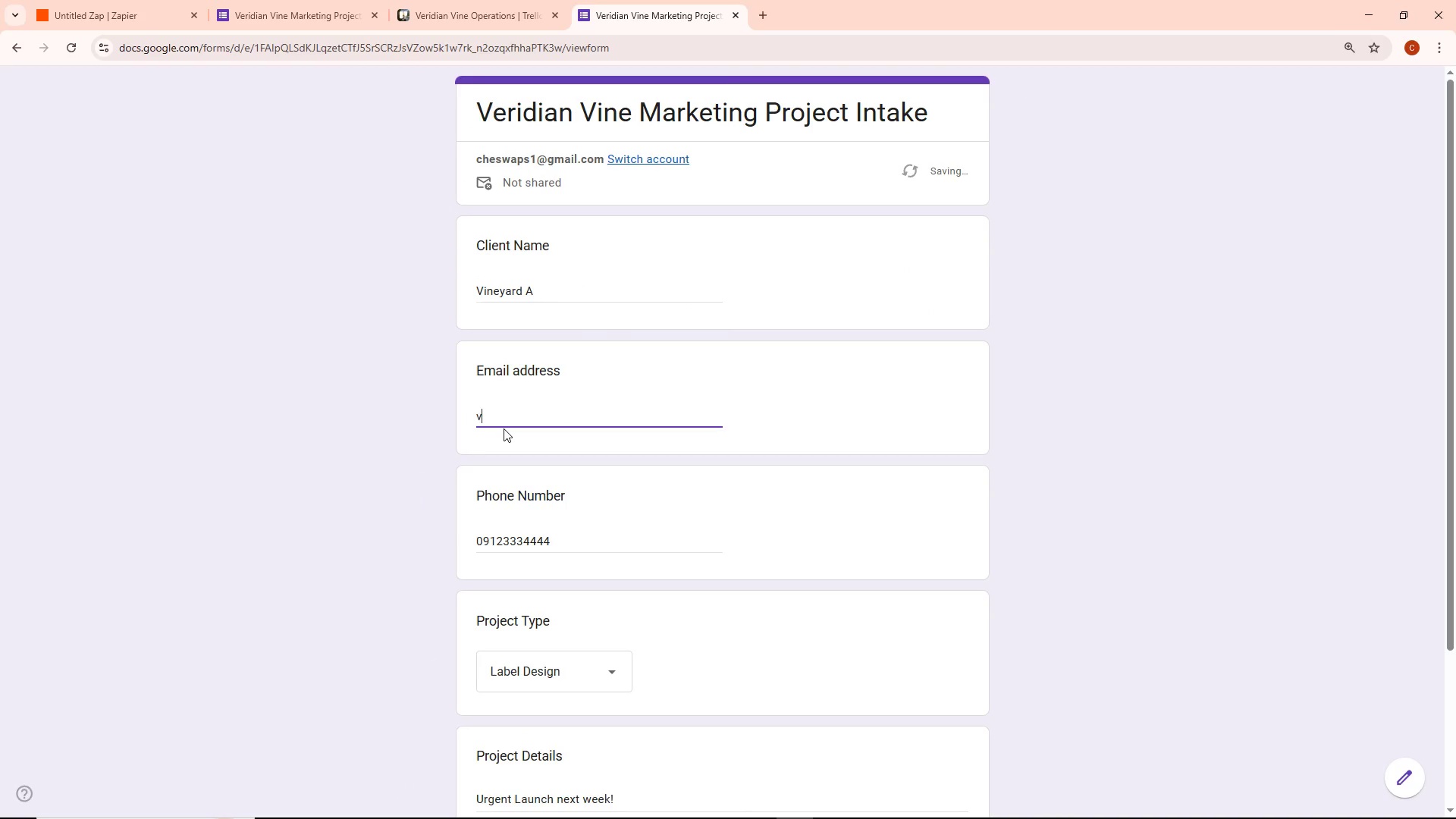 
key(Backspace)
 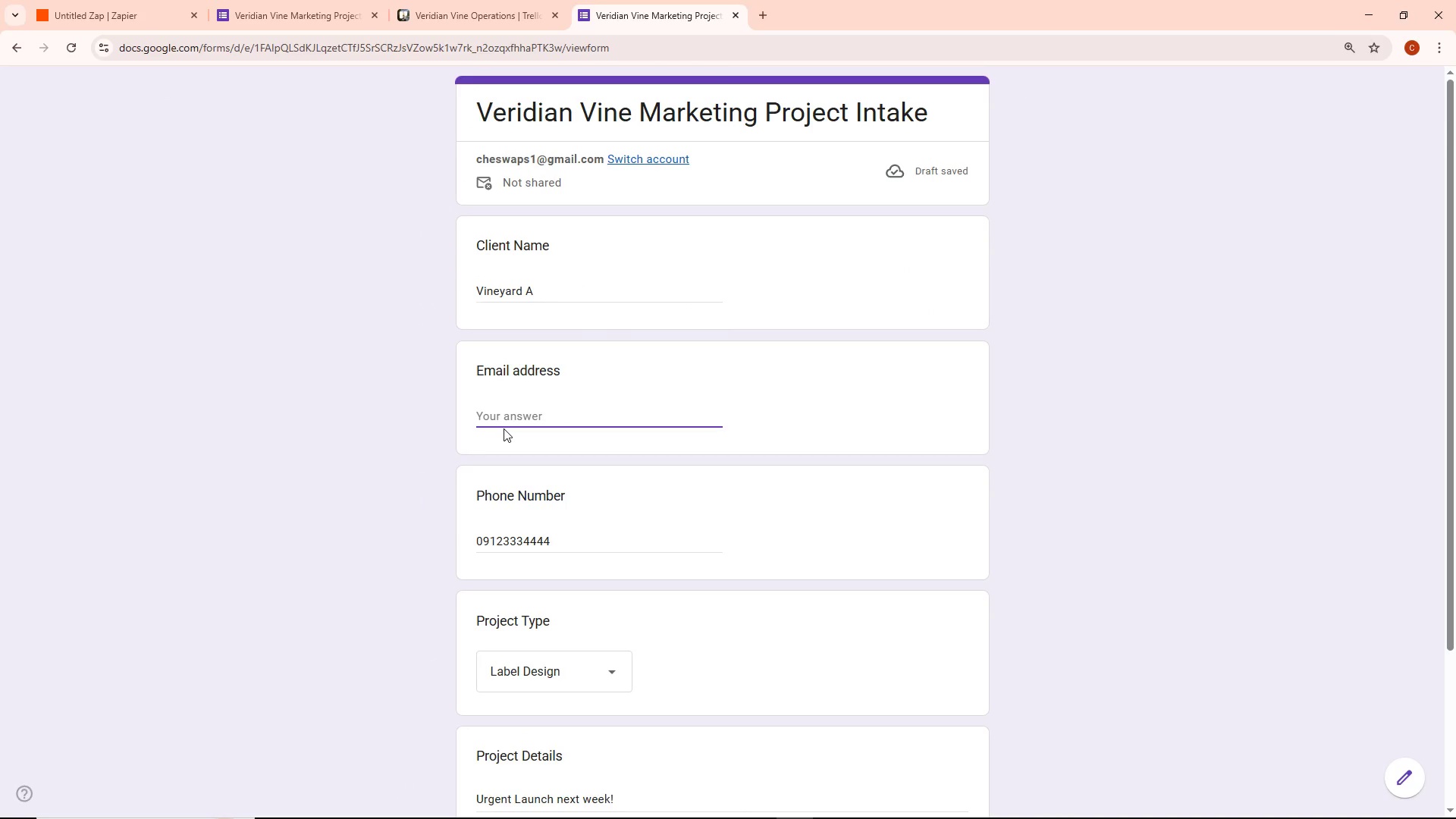 
type(maria@venireya)
key(Backspace)
type(arda)
 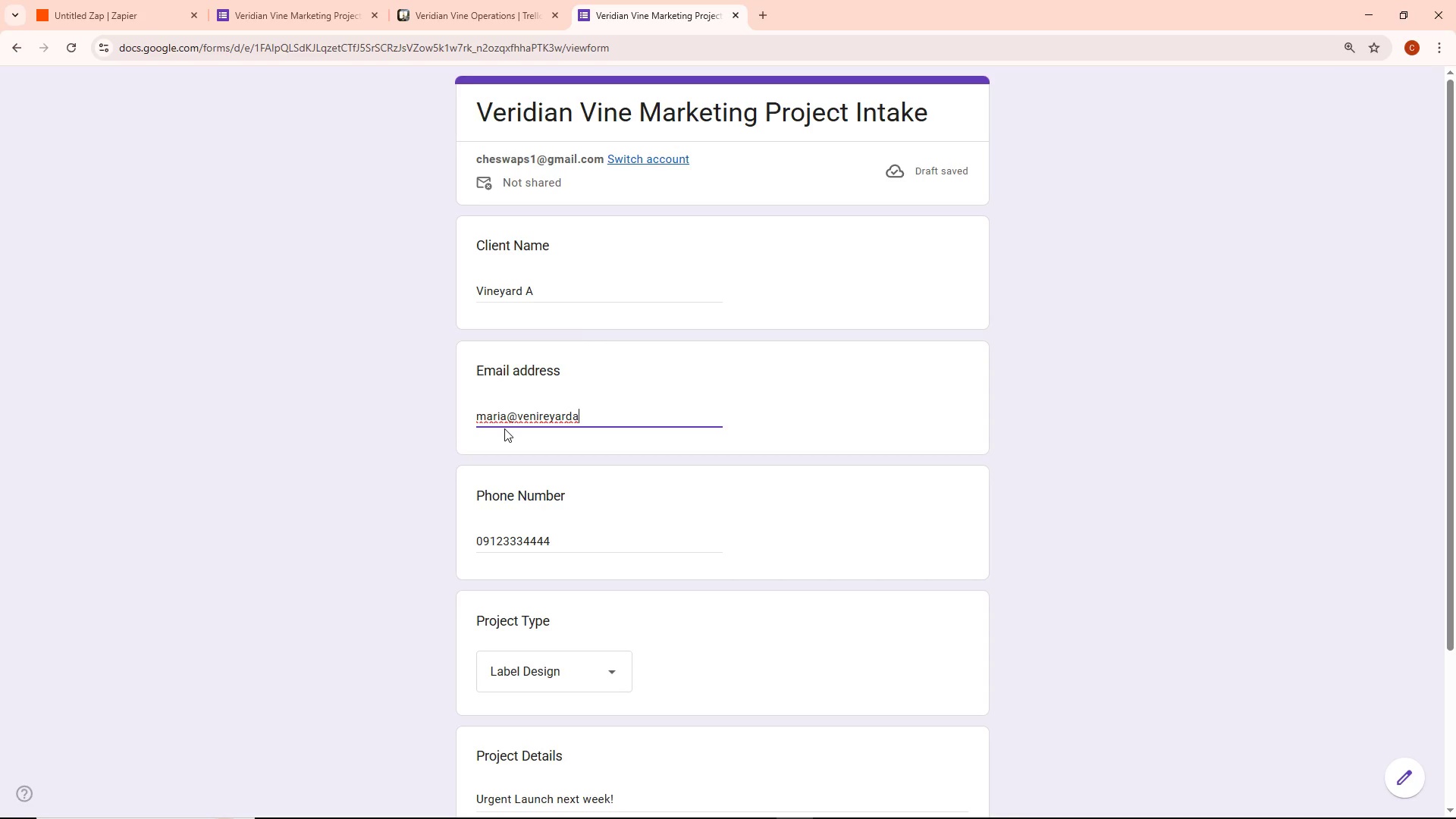 
wait(8.31)
 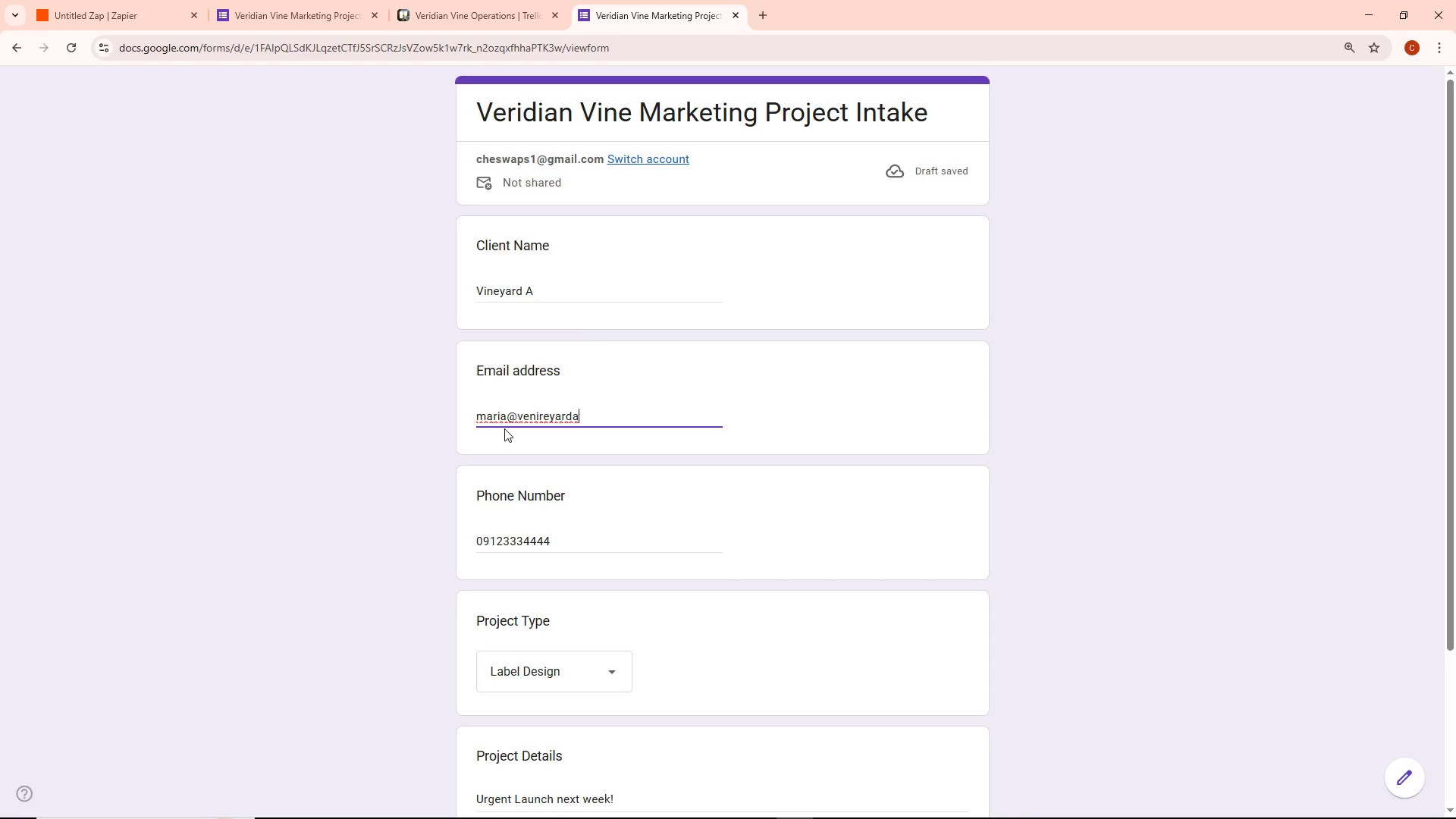 
left_click([548, 419])
 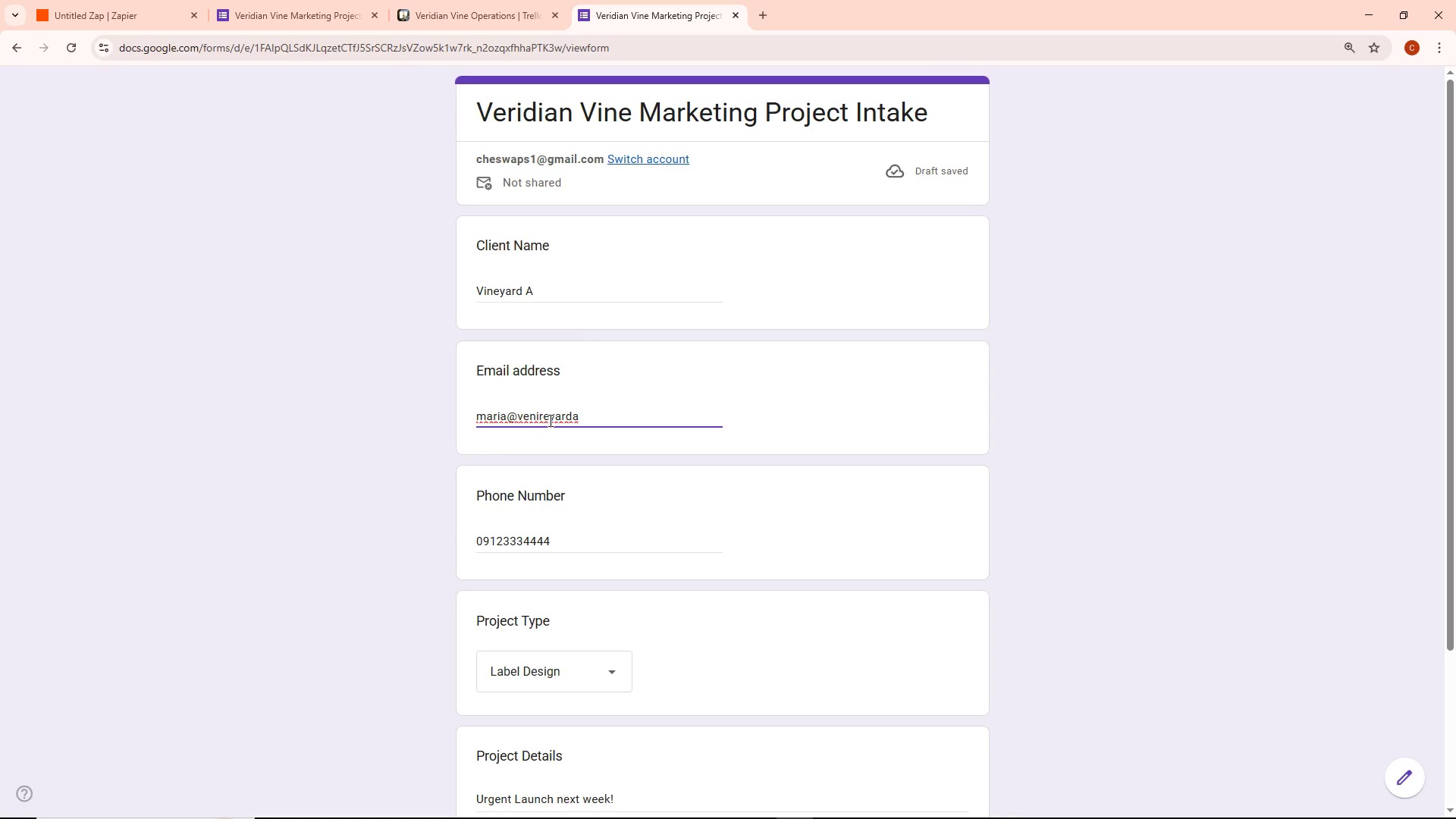 
key(Backspace)
 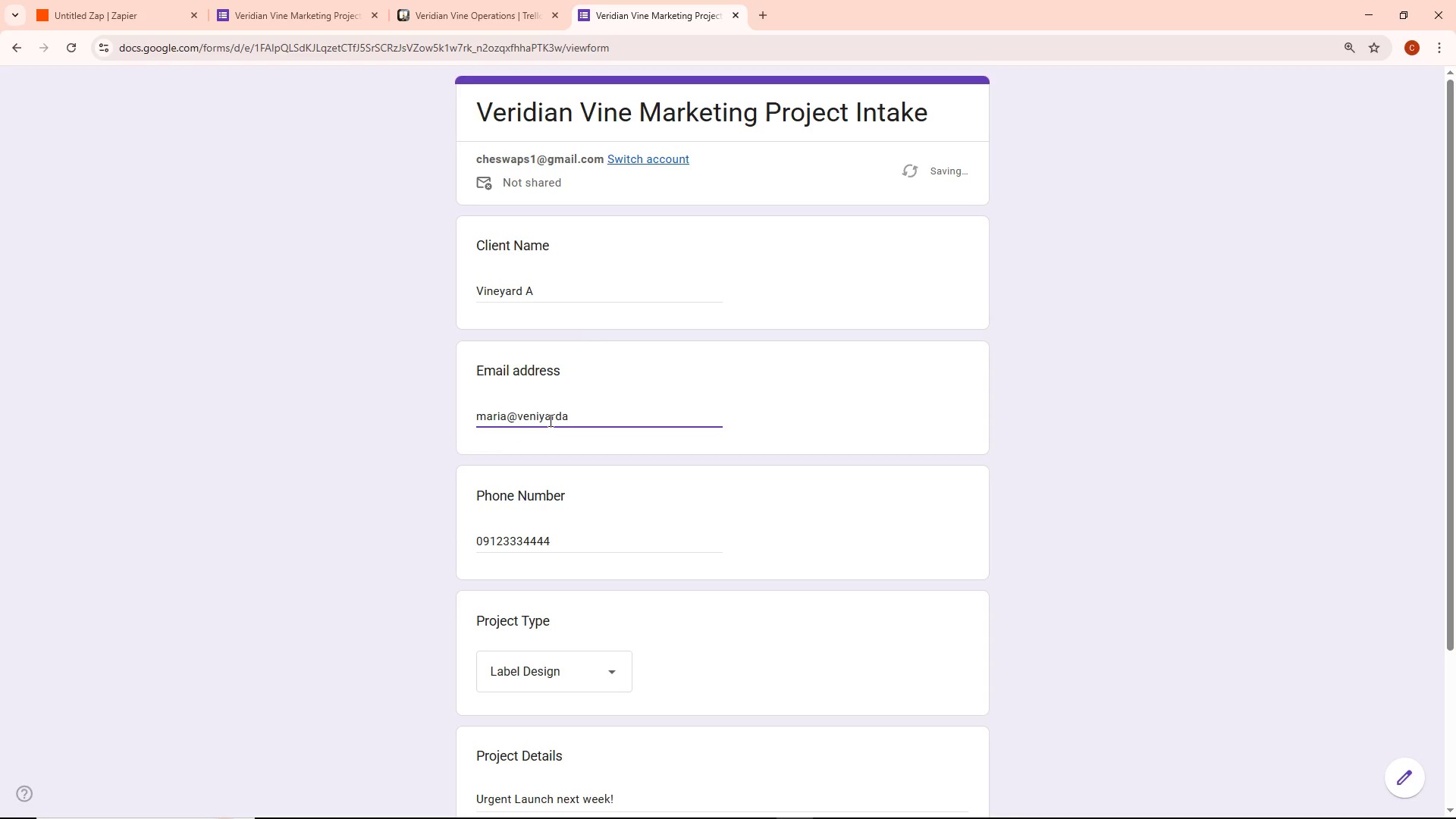 
key(Backspace)
 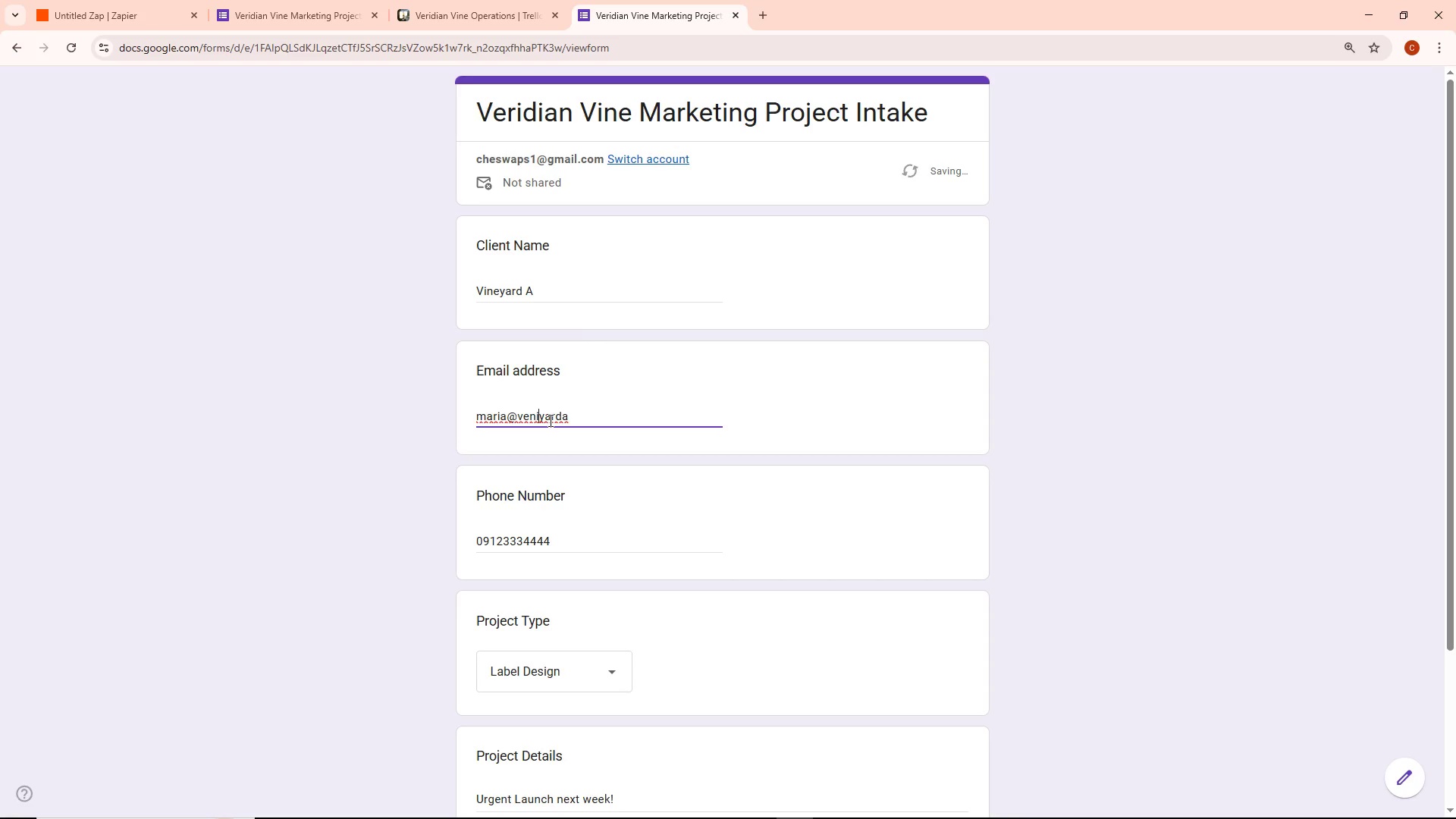 
left_click([591, 416])
 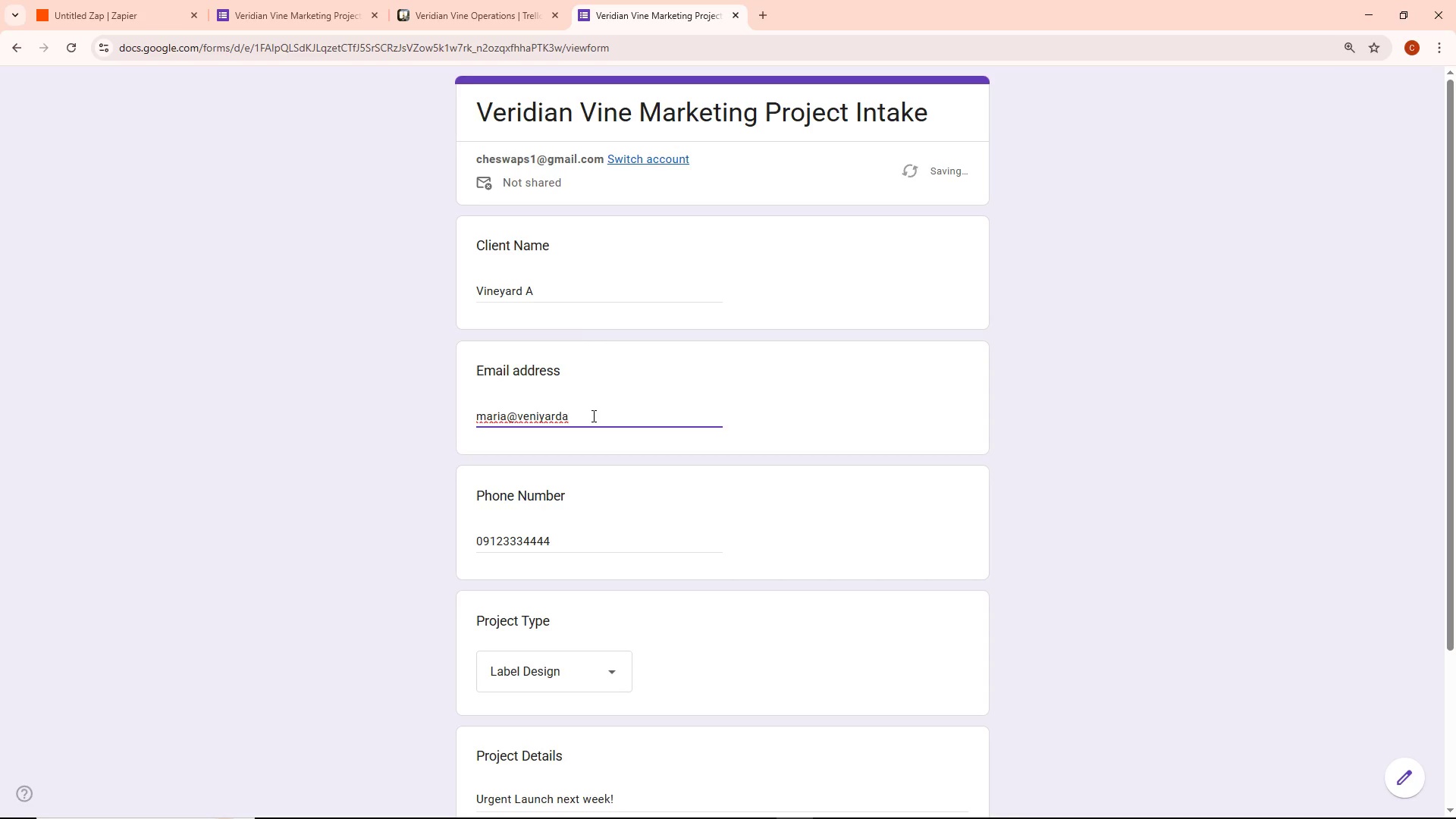 
type(@e)
 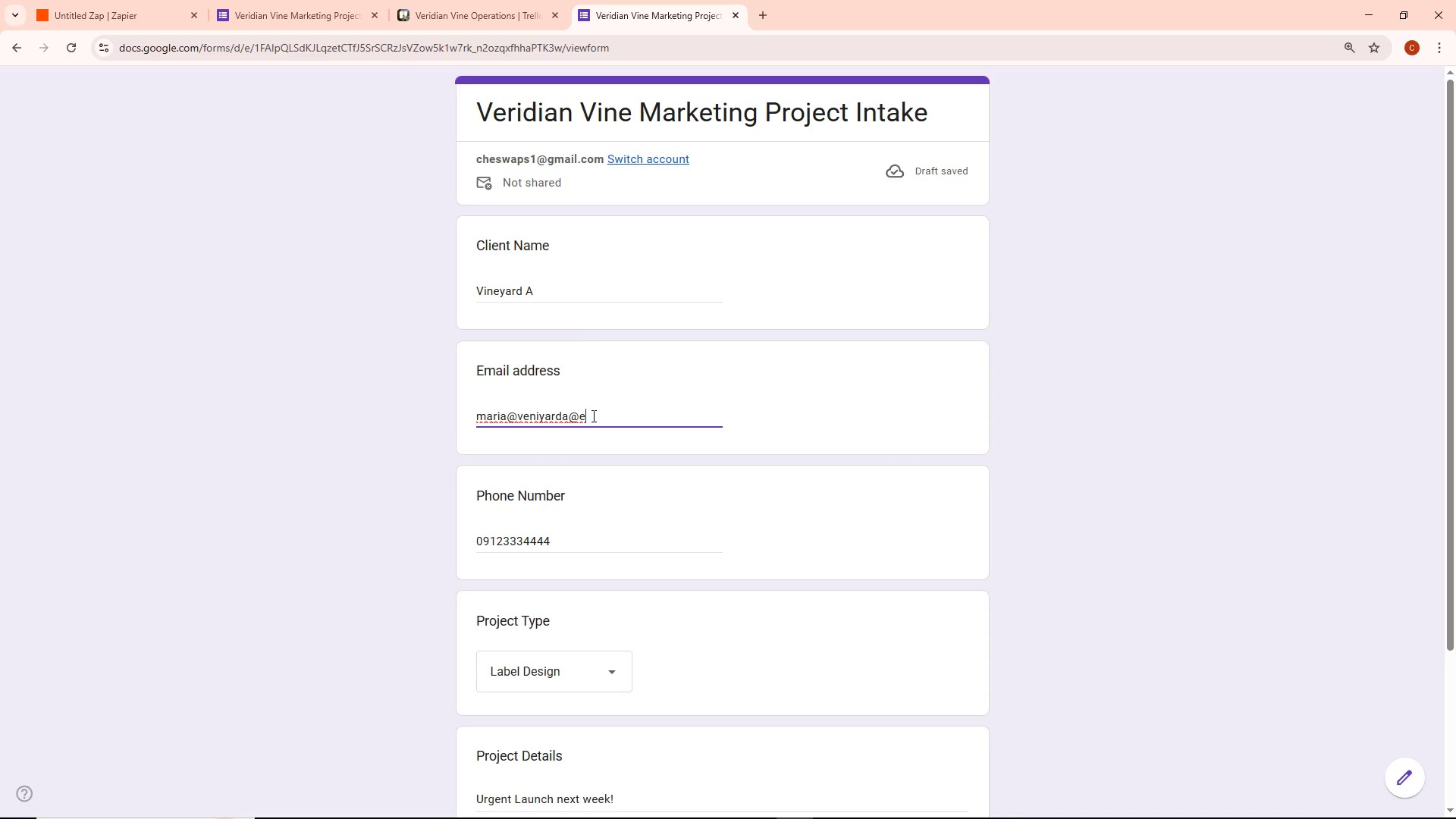 
type(xample.com)
 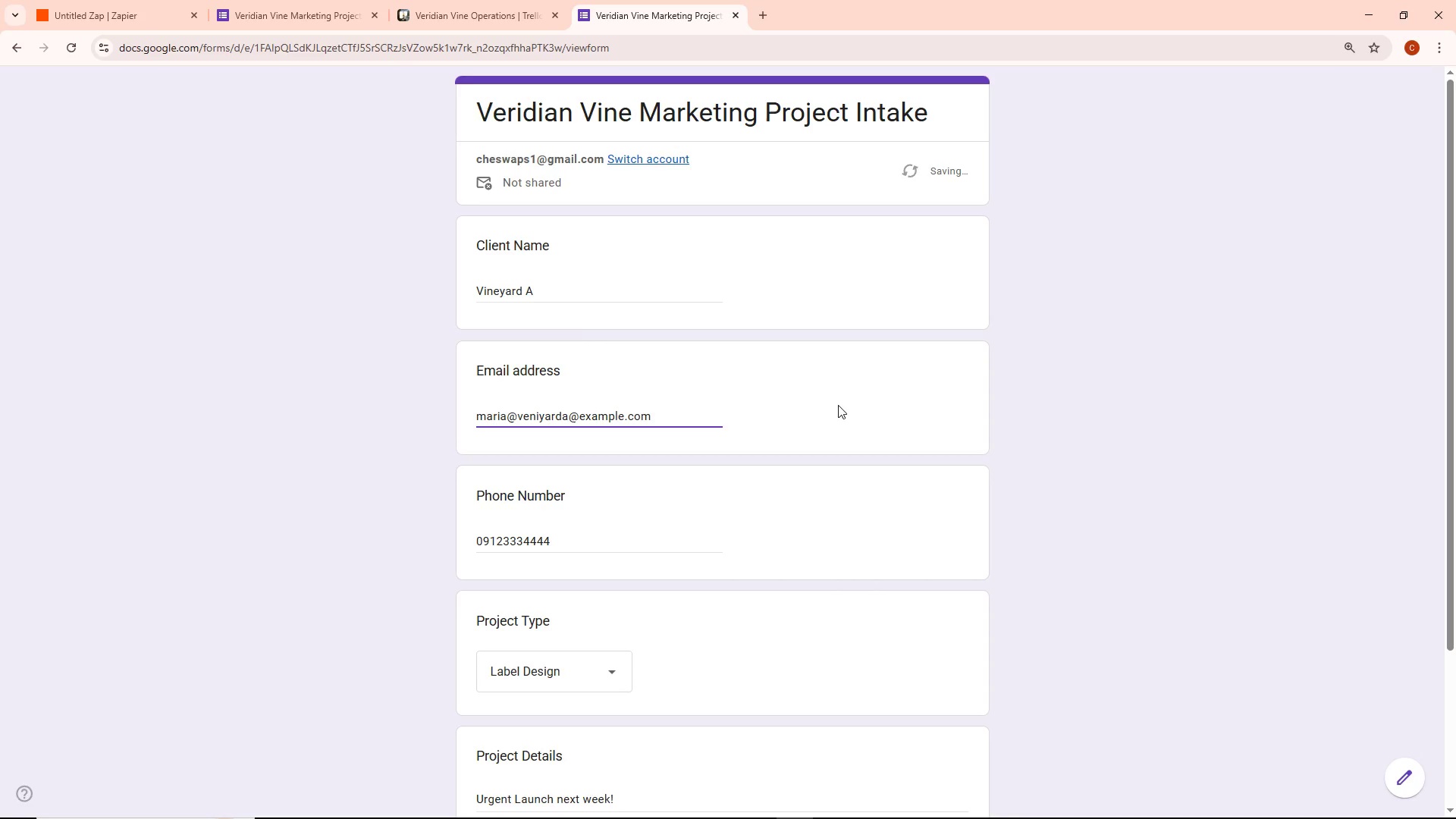 
scroll: coordinate [818, 408], scroll_direction: down, amount: 1.0
 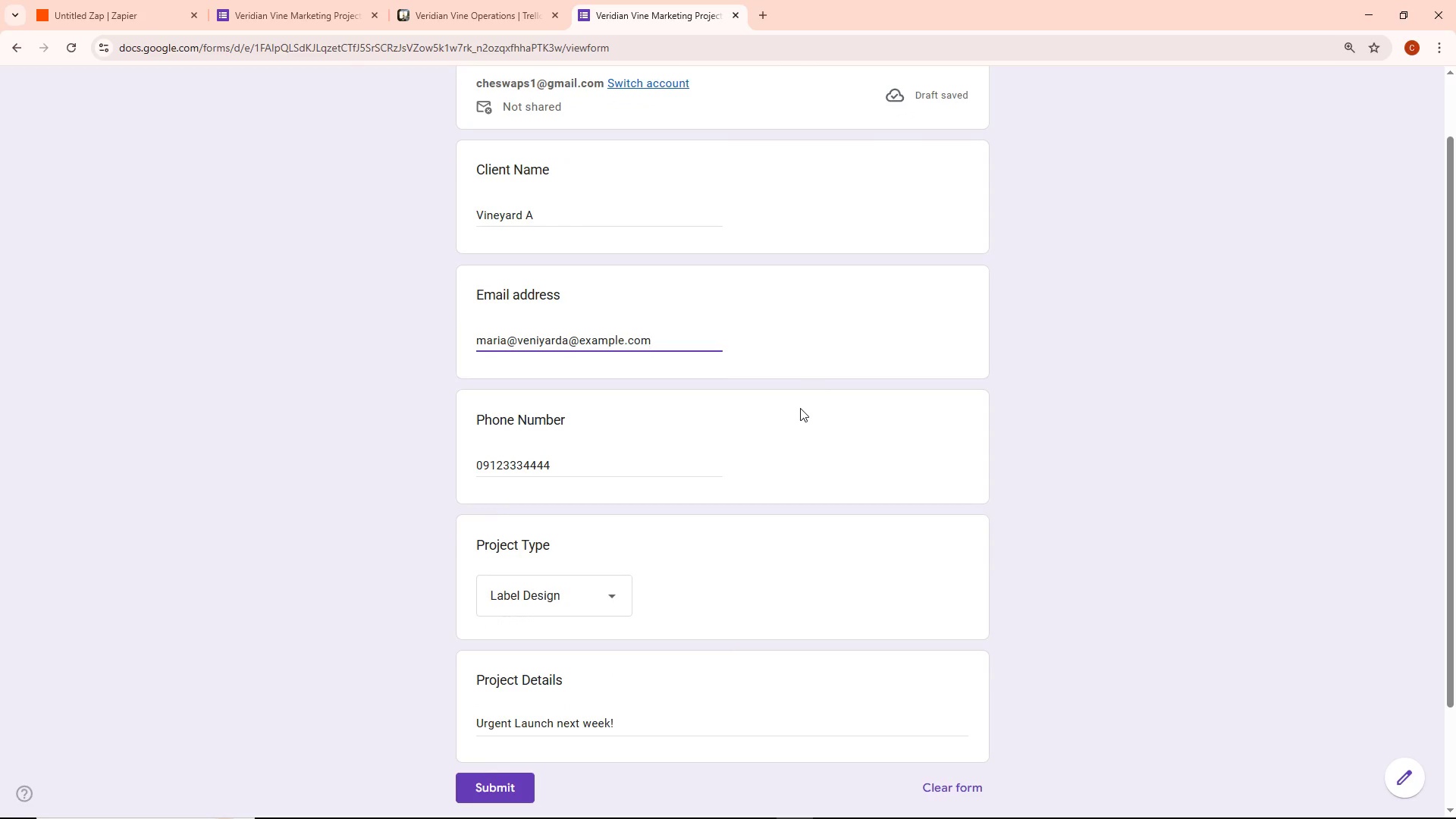 
left_click_drag(start_coordinate=[582, 457], to_coordinate=[400, 482])
 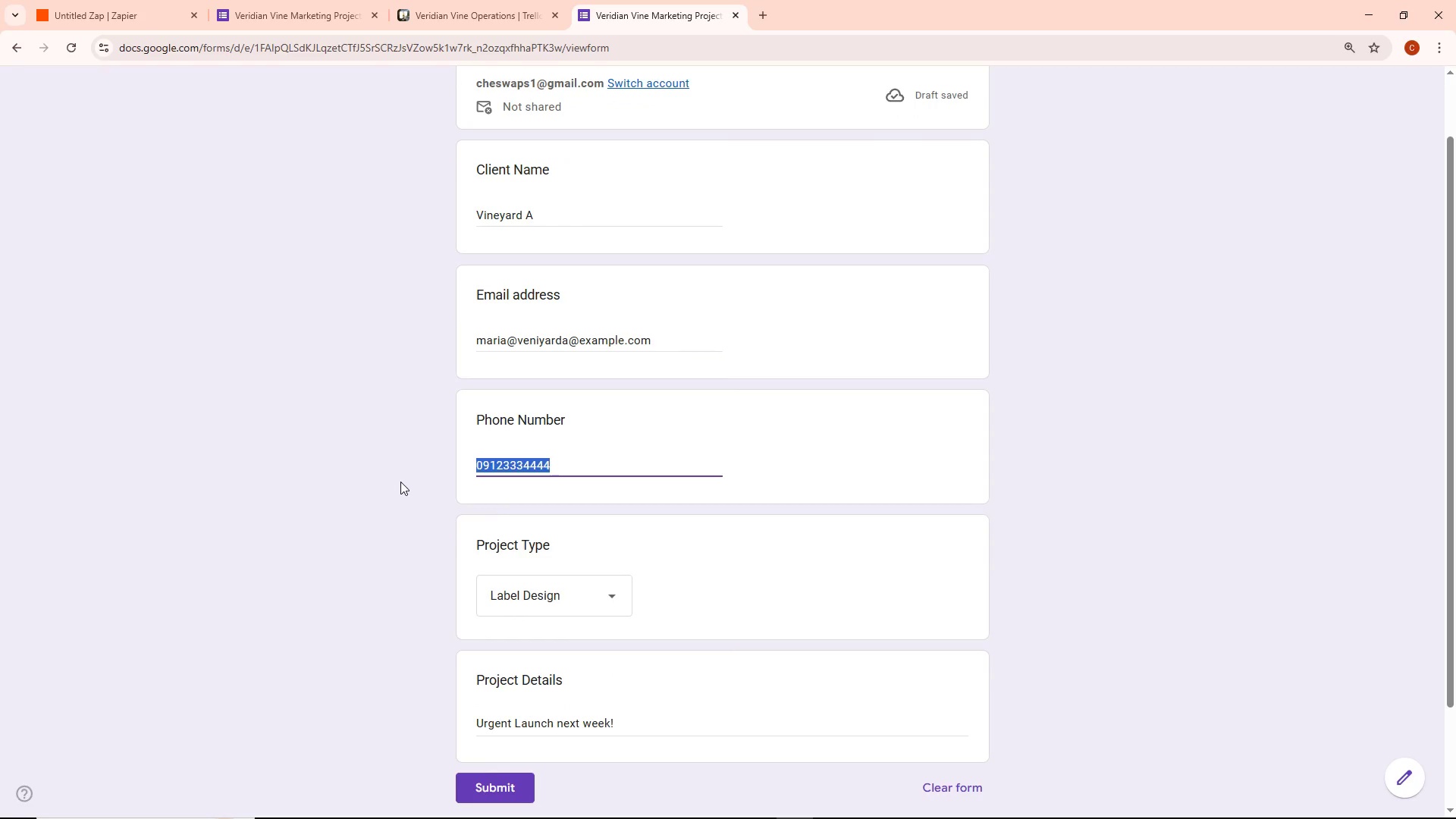 
key(Backspace)
type(0917124)
key(Backspace)
type(34)
 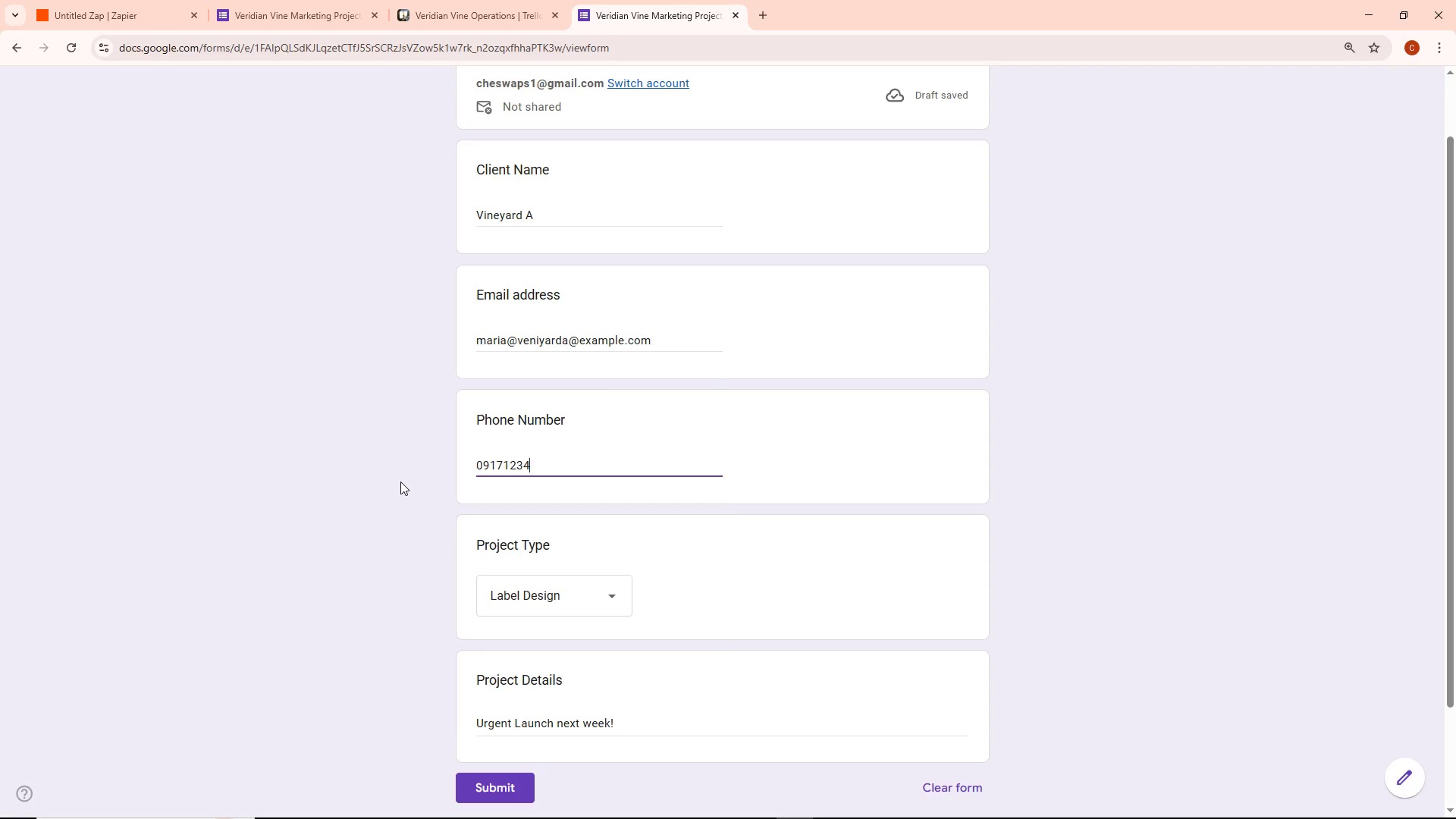 
type(567)
 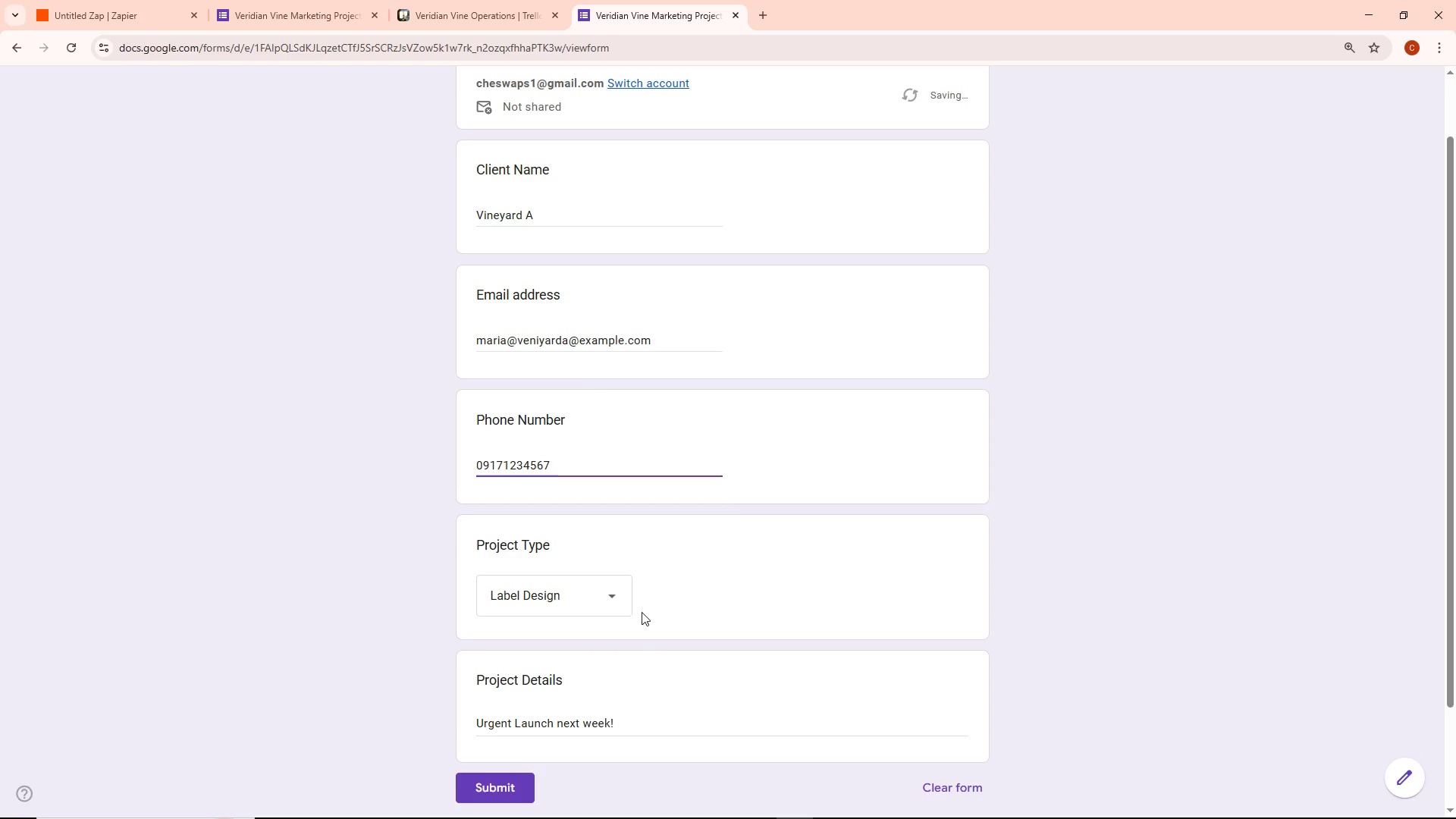 
scroll: coordinate [591, 609], scroll_direction: down, amount: 1.0
 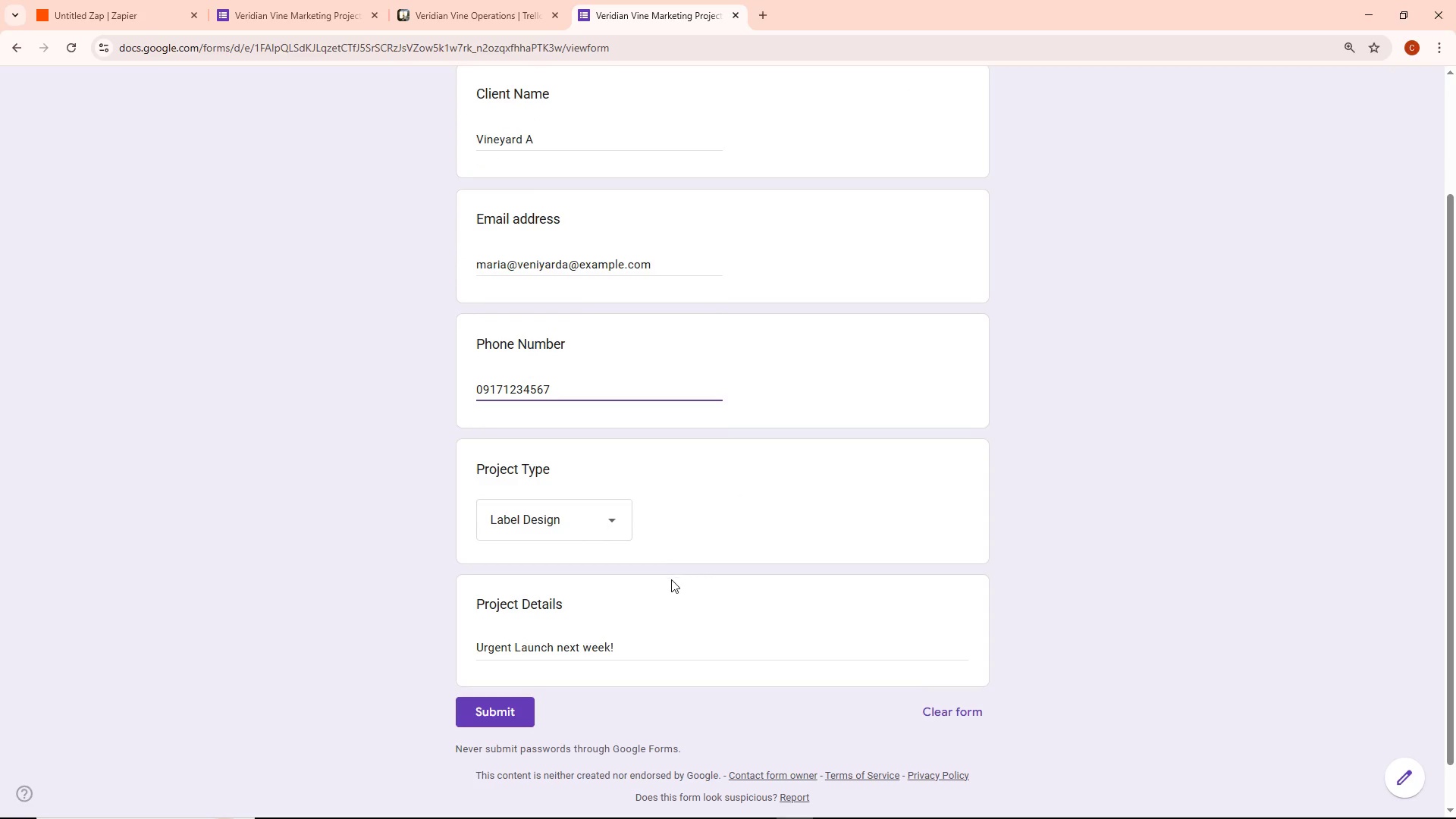 
wait(5.47)
 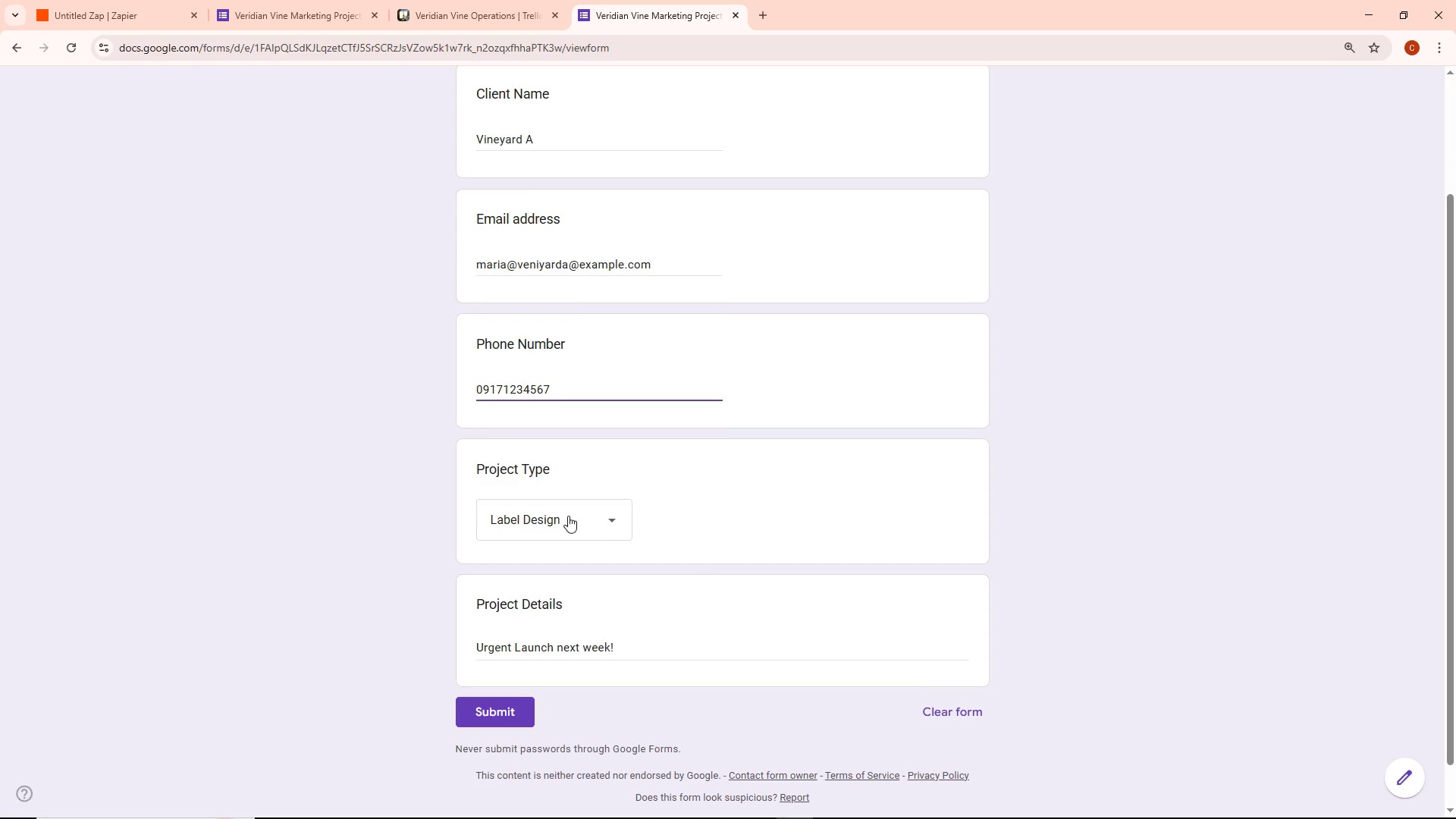 
scroll: coordinate [669, 582], scroll_direction: down, amount: 1.0
 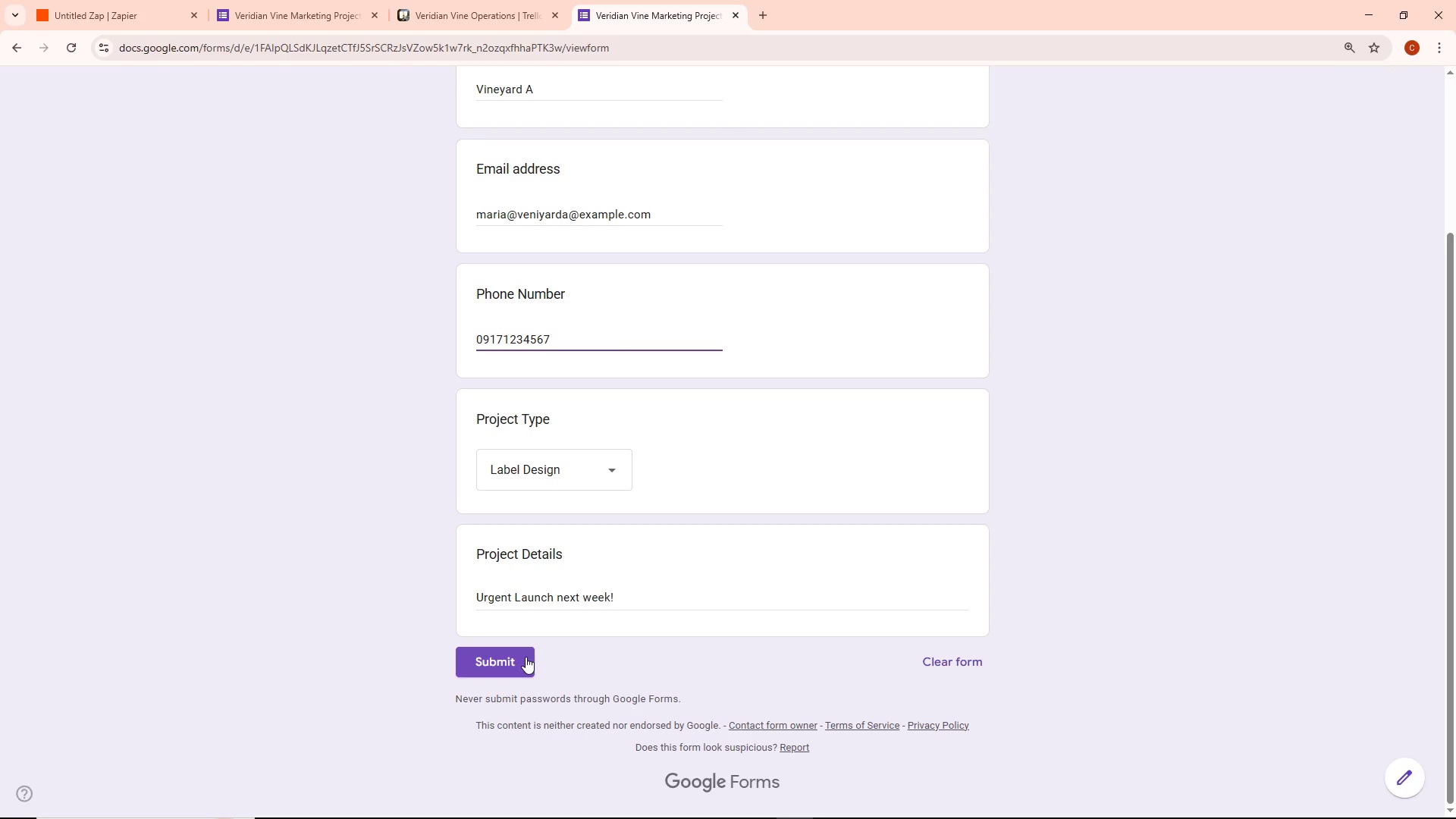 
wait(11.45)
 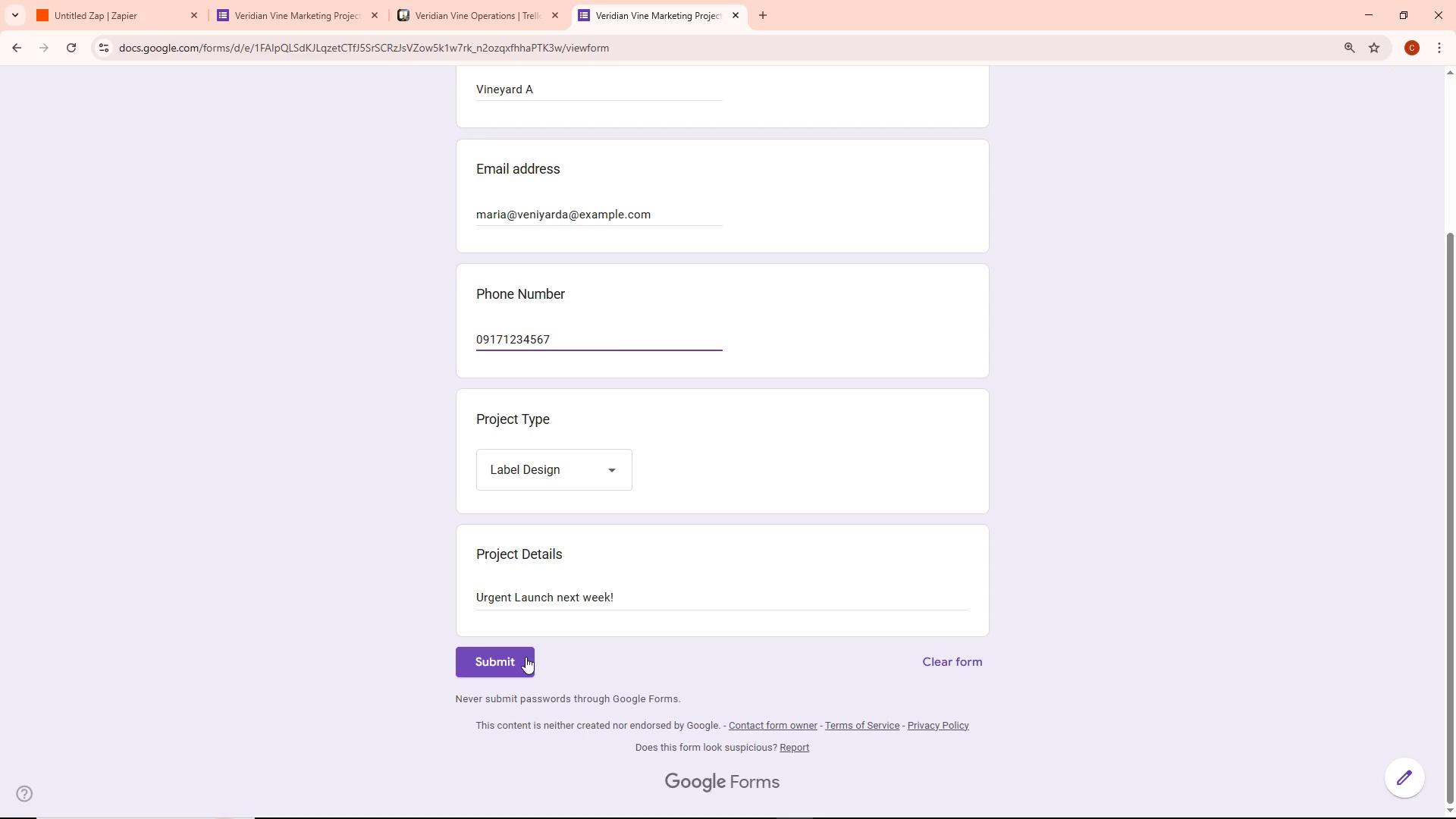 
double_click([554, 594])
 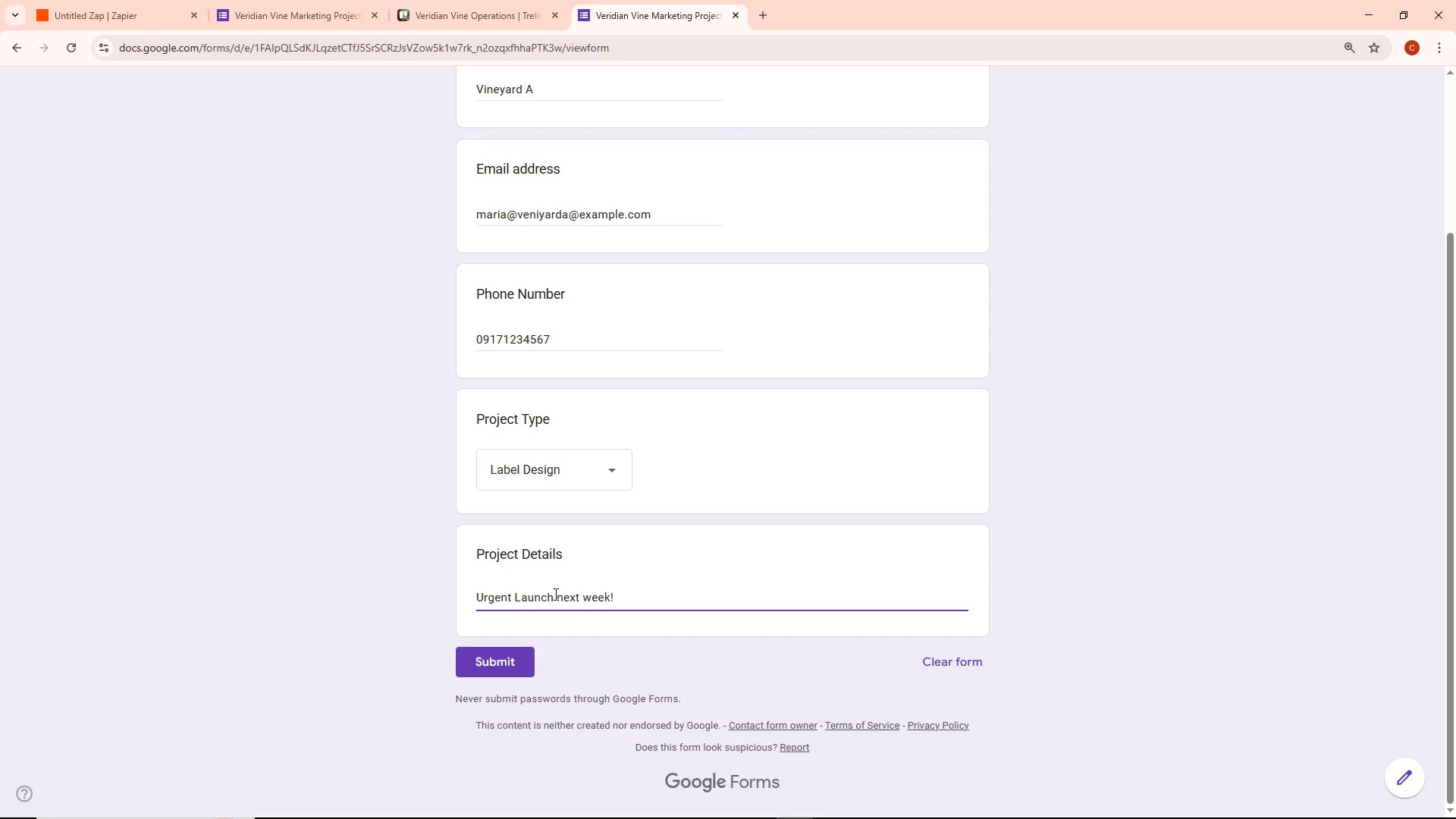 
type( needed)
 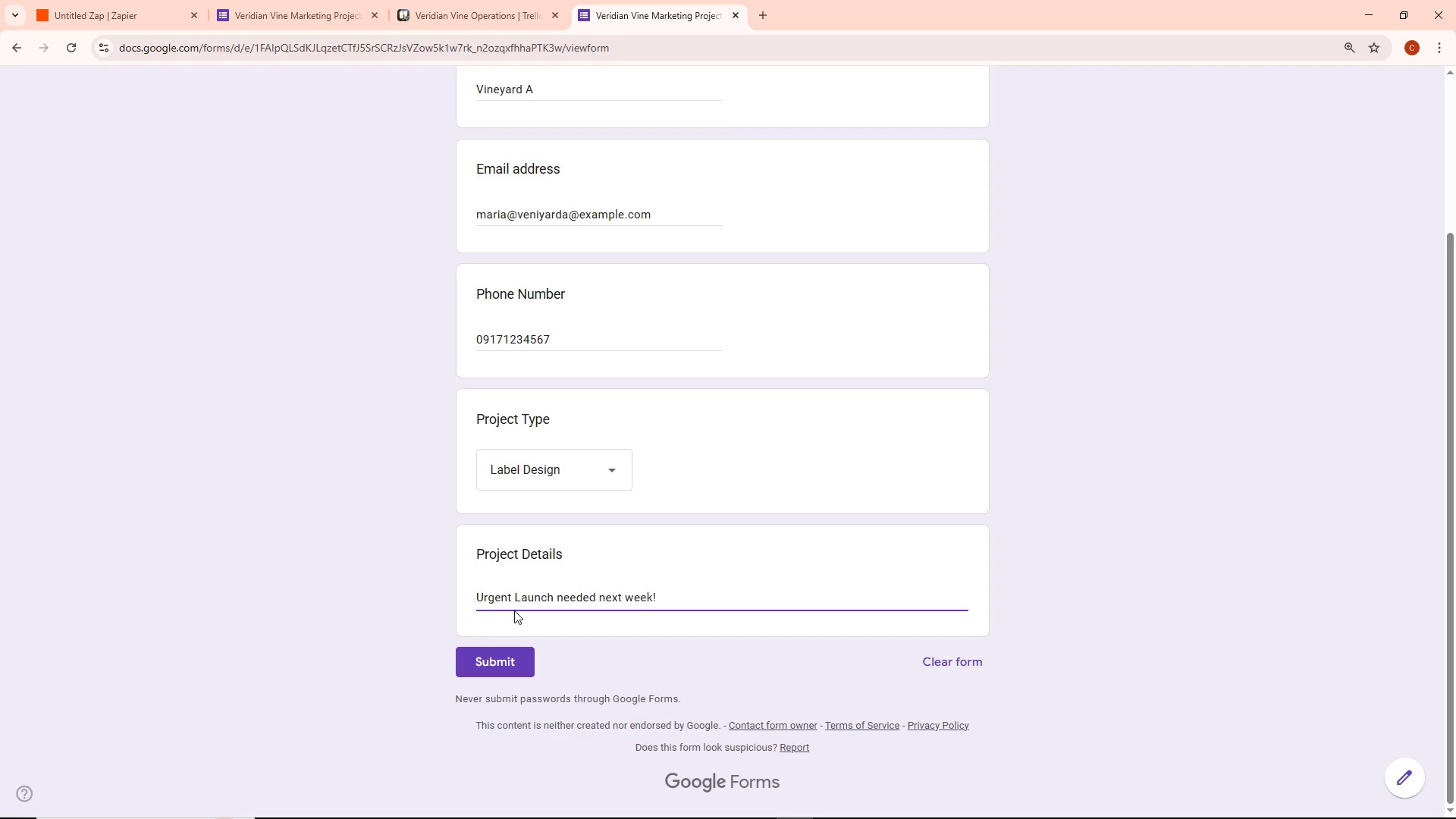 
wait(11.91)
 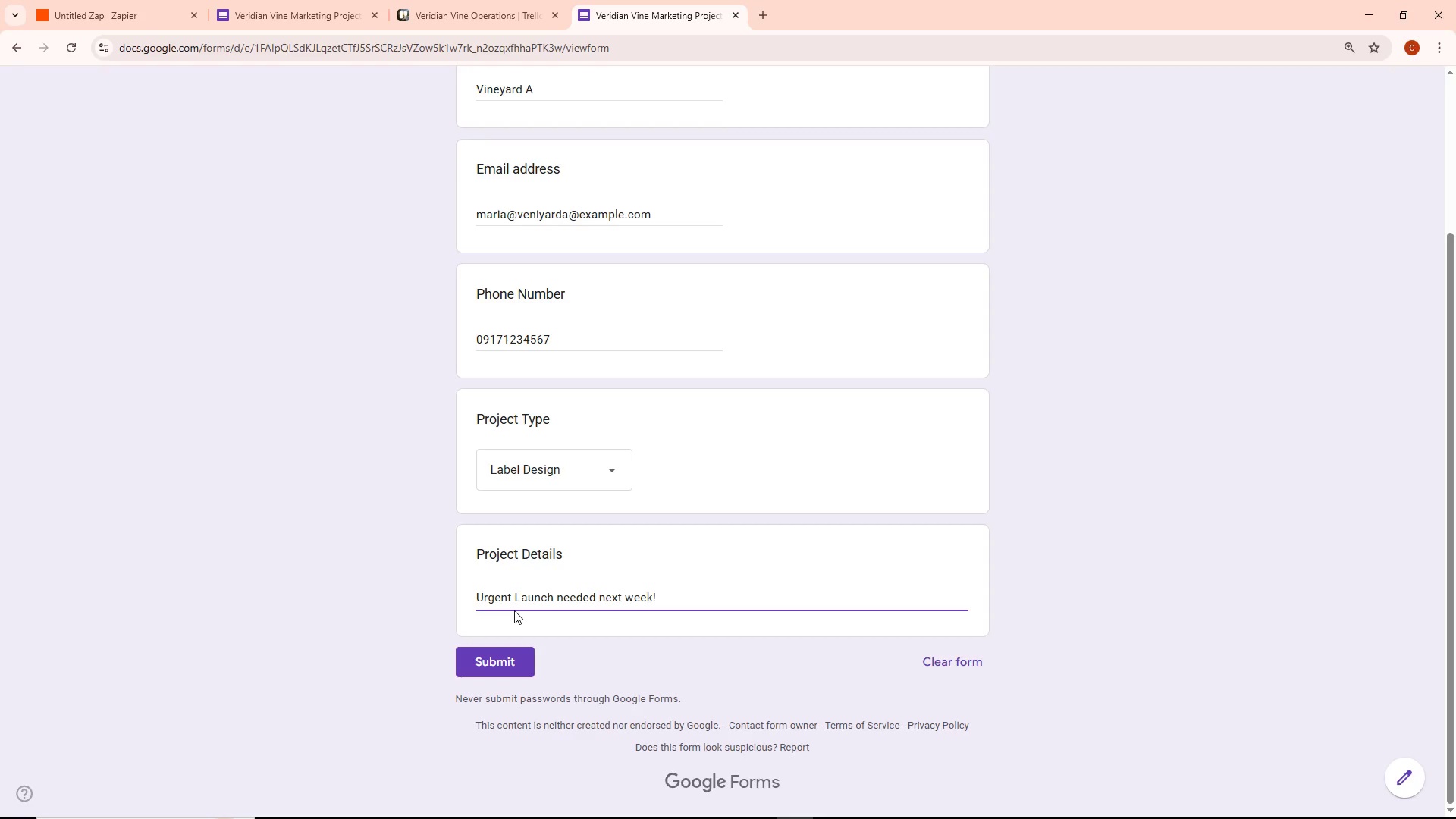 
left_click([987, 592])
 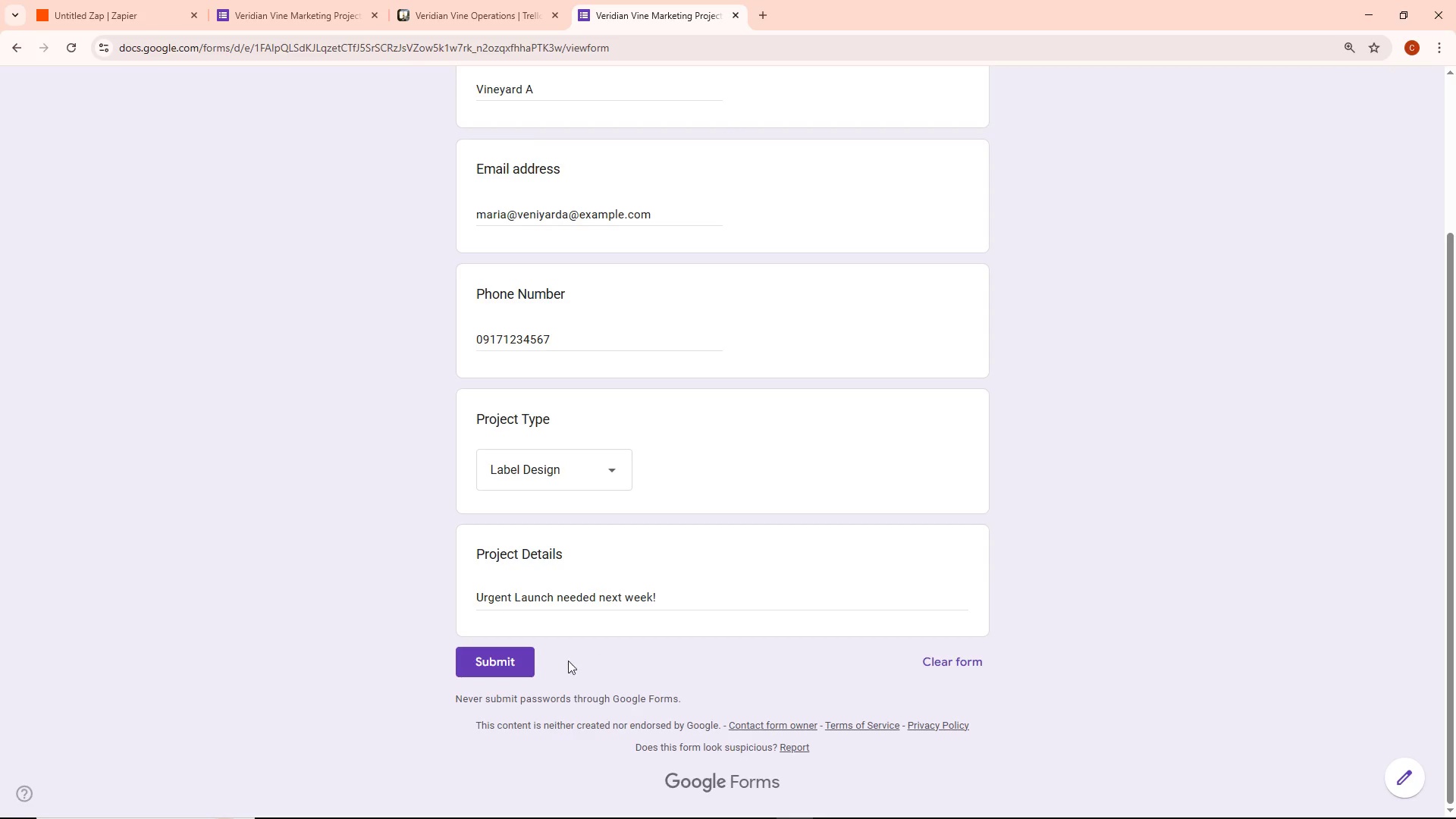 
left_click([519, 667])
 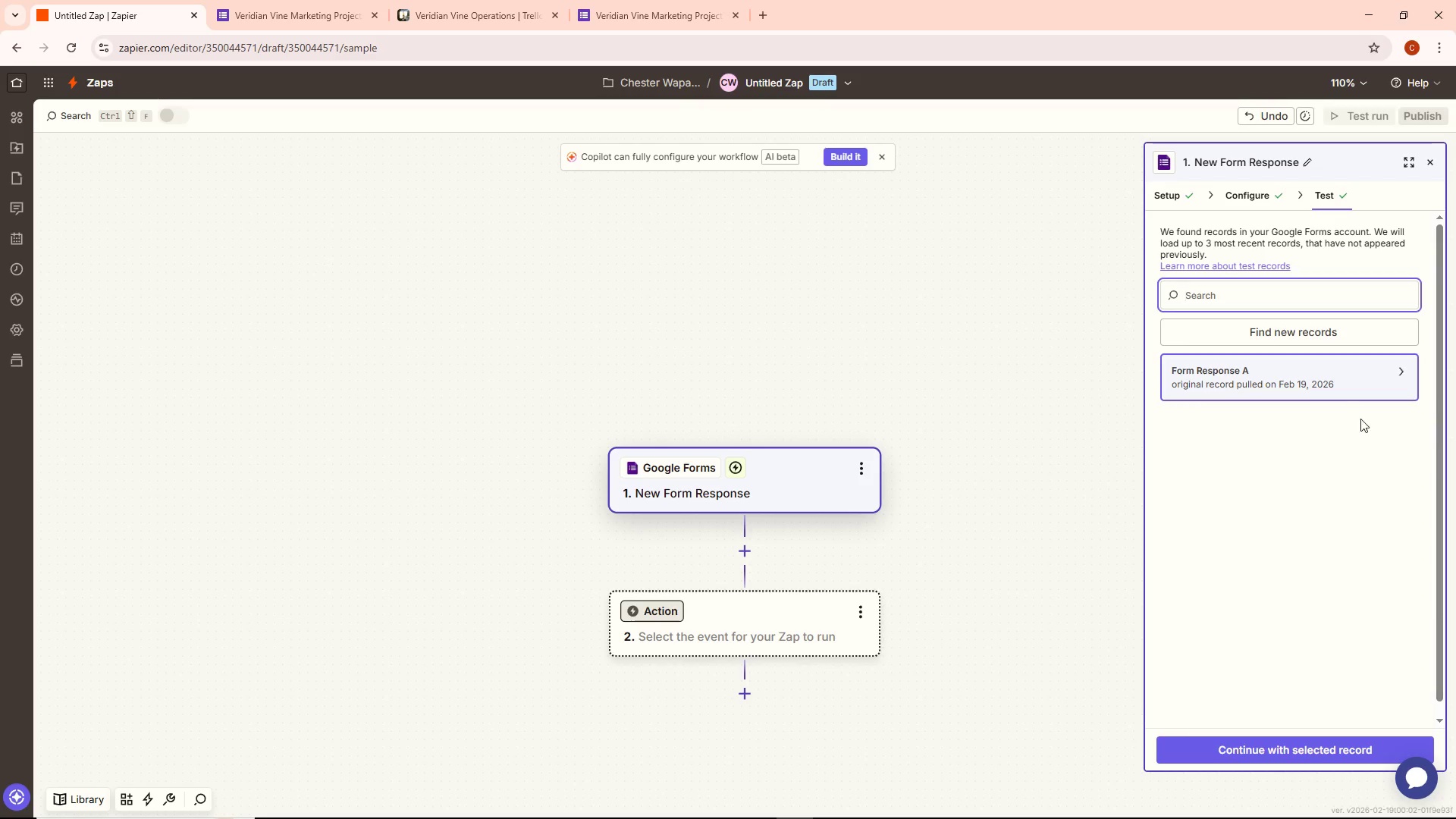 
left_click([1294, 332])
 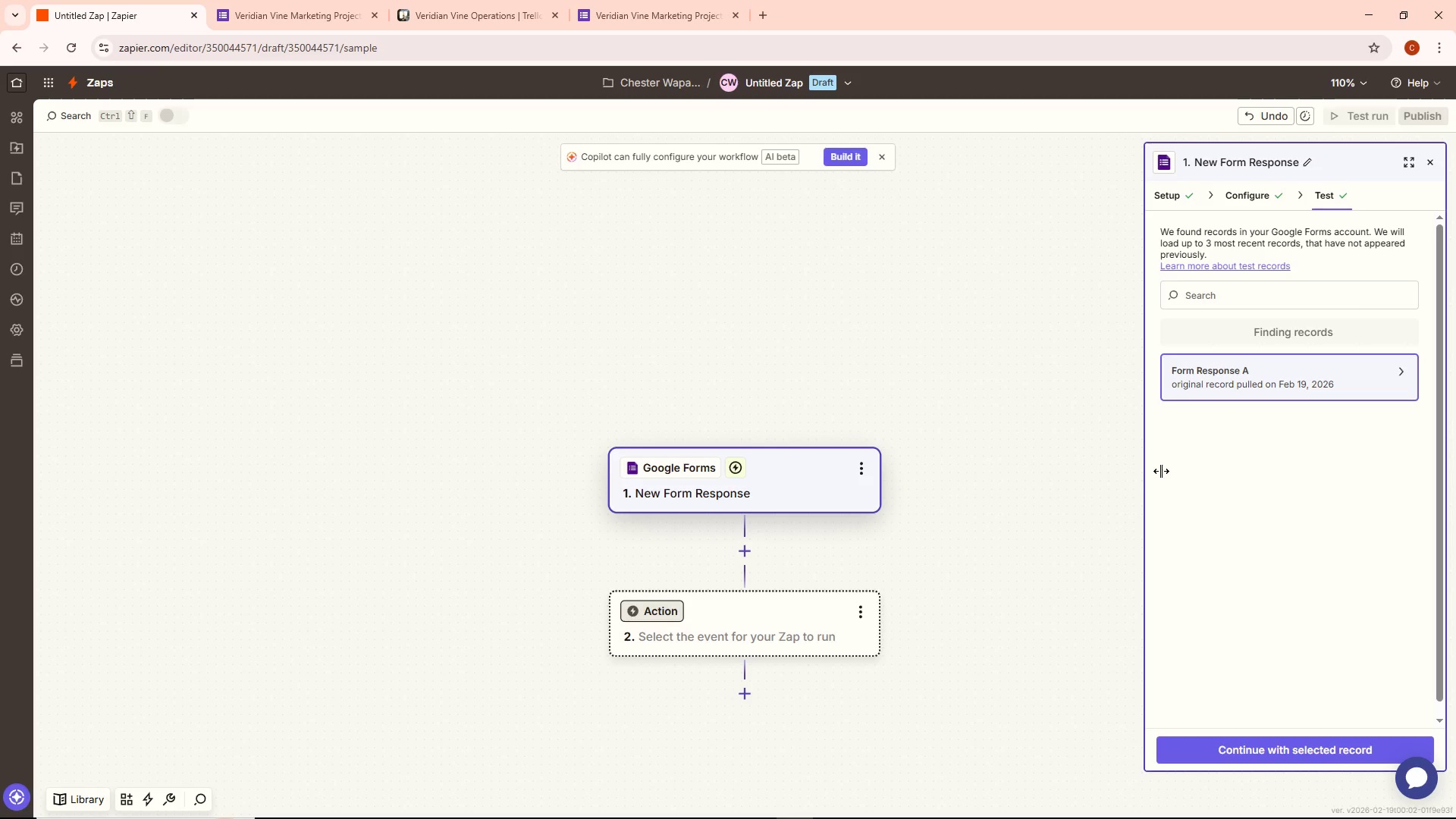 
wait(6.75)
 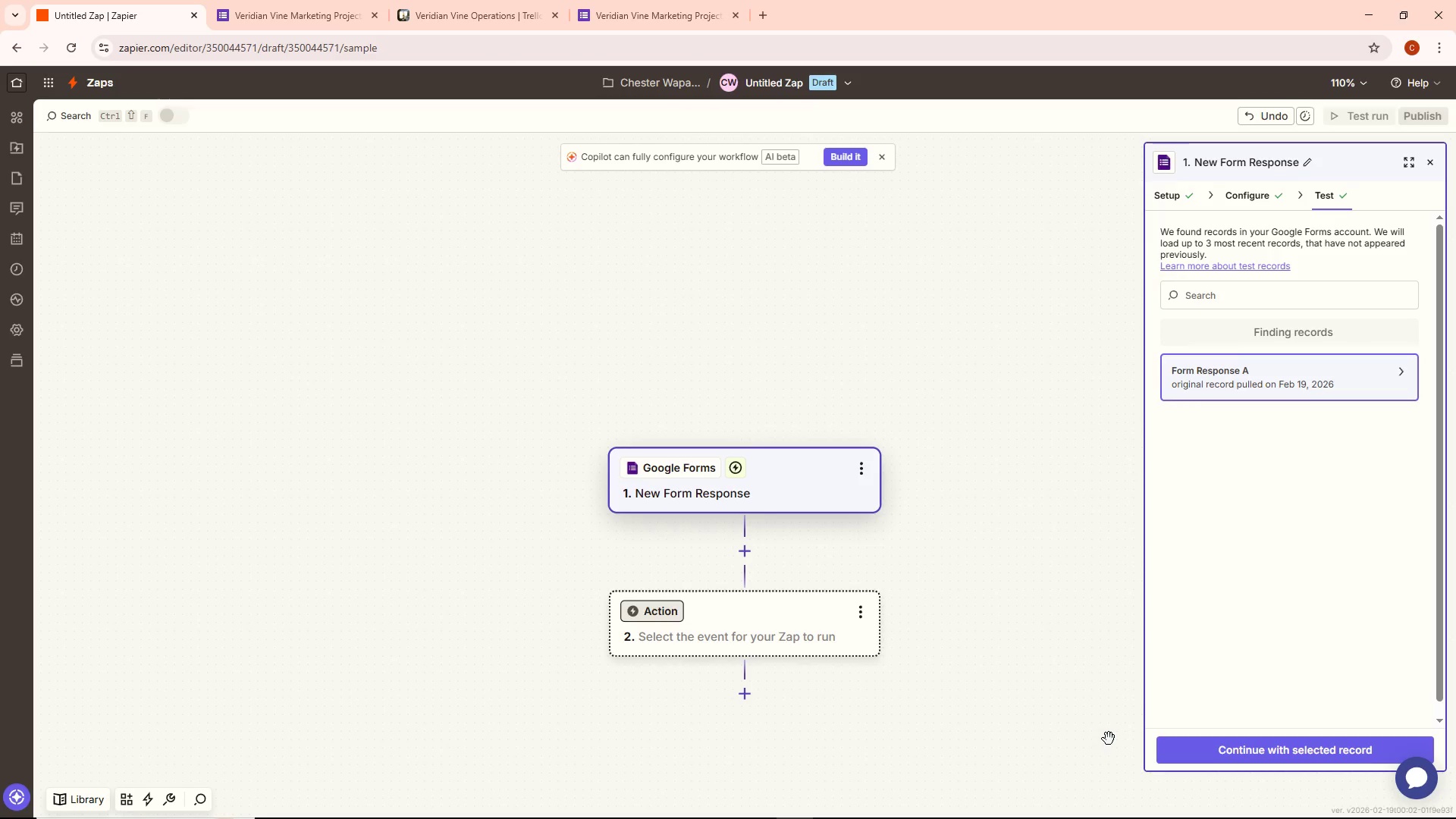 
left_click_drag(start_coordinate=[1241, 392], to_coordinate=[1244, 397])
 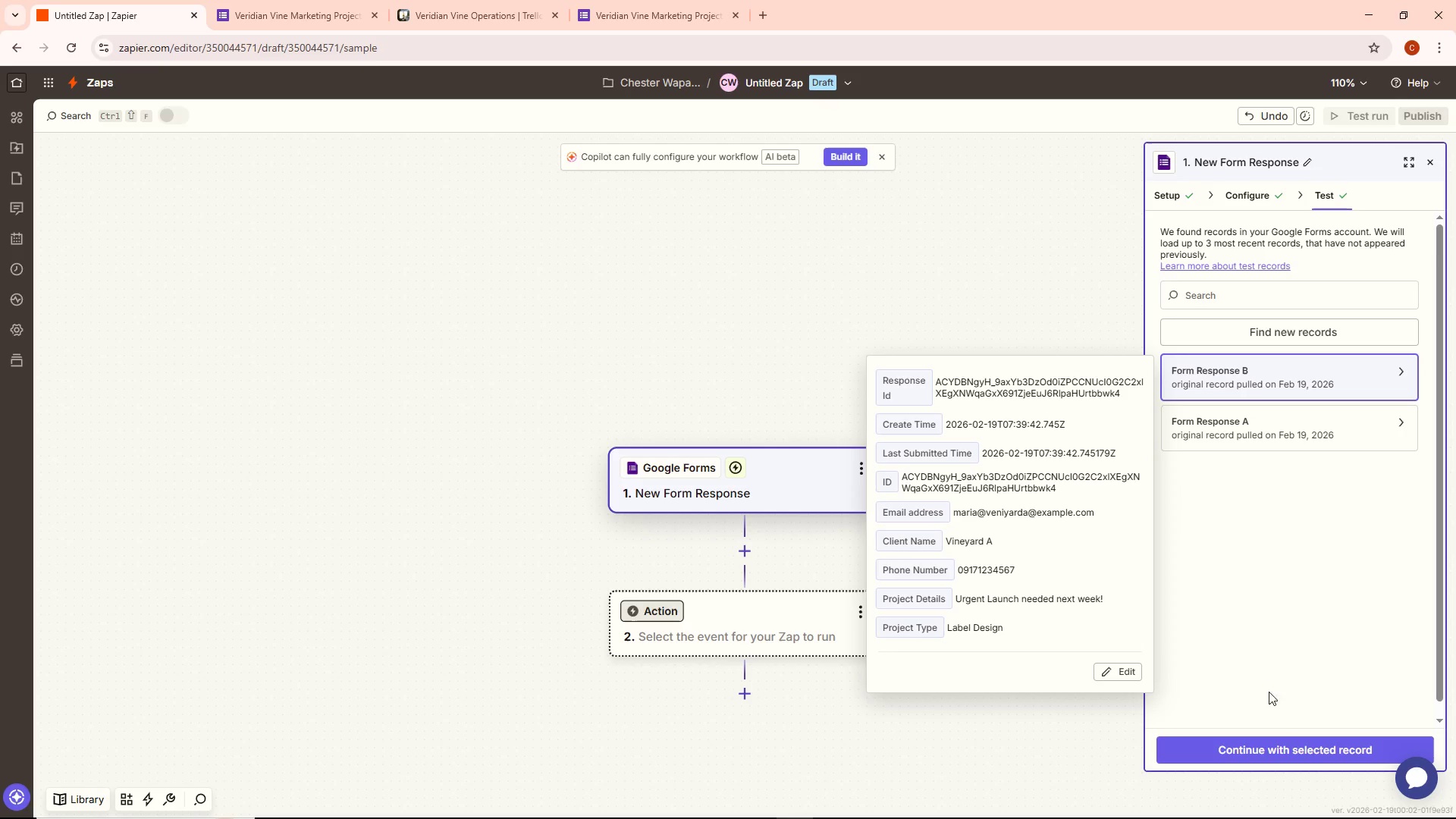 
left_click([1281, 738])
 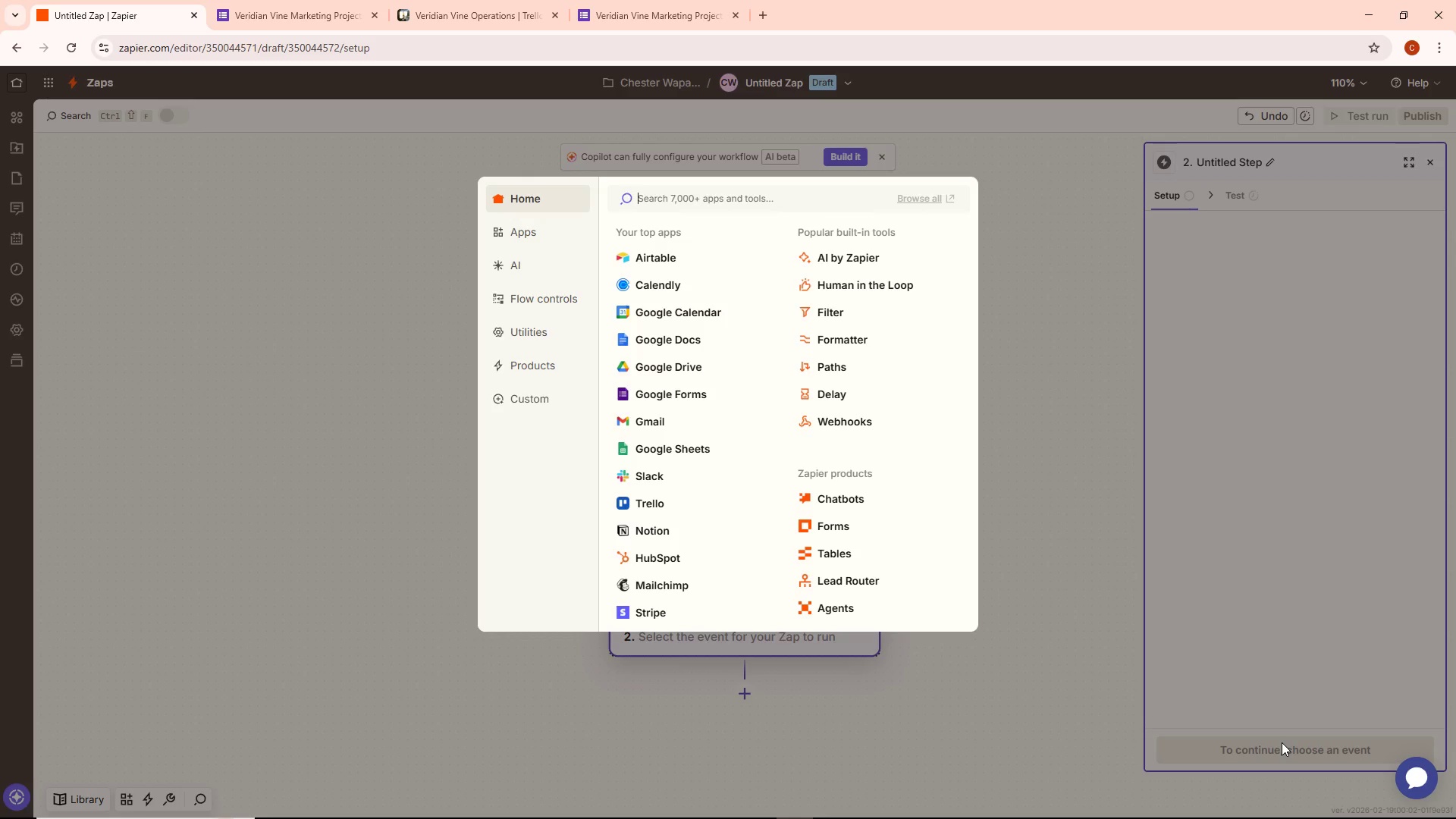 
wait(11.98)
 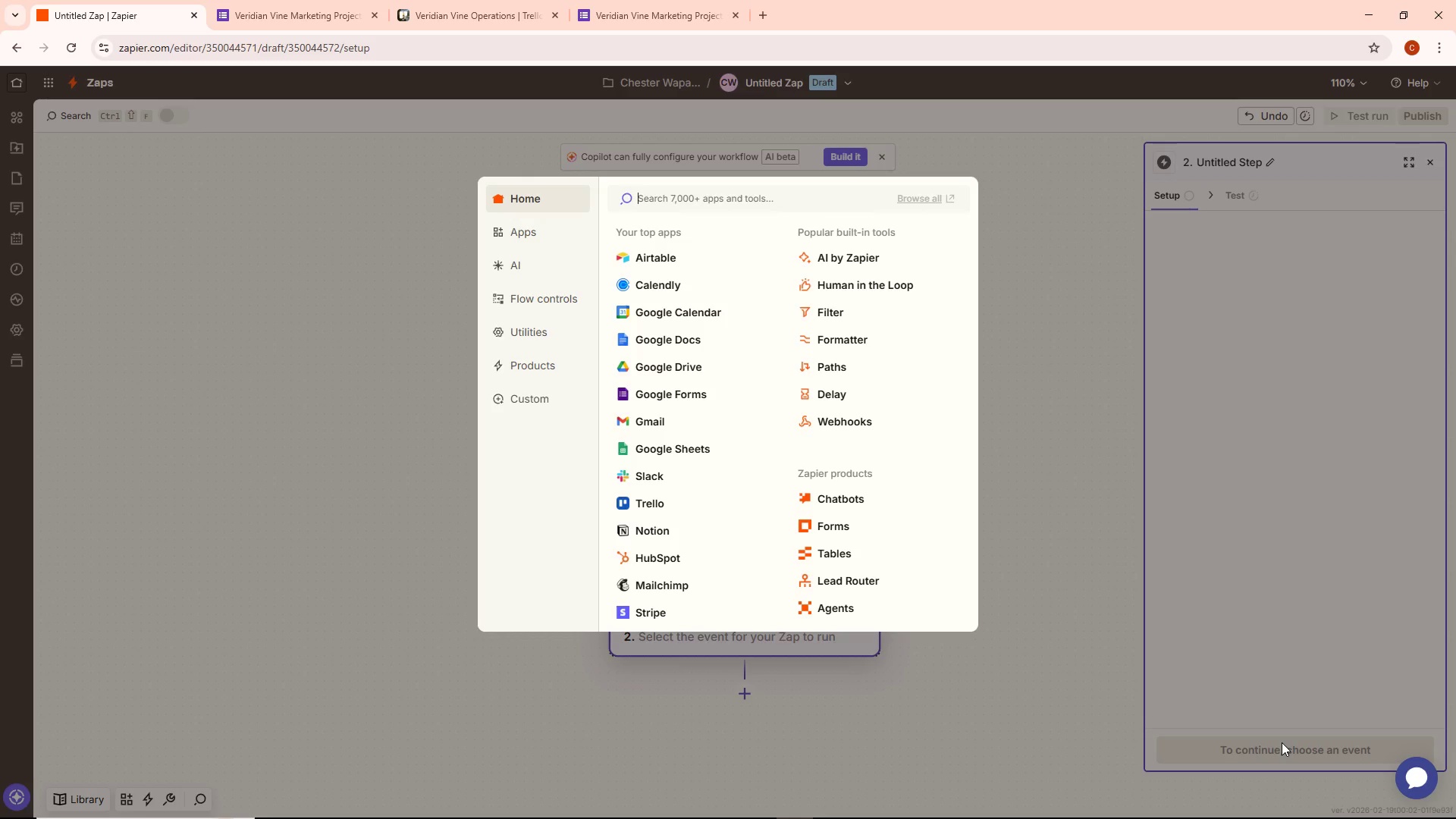 
left_click([859, 340])
 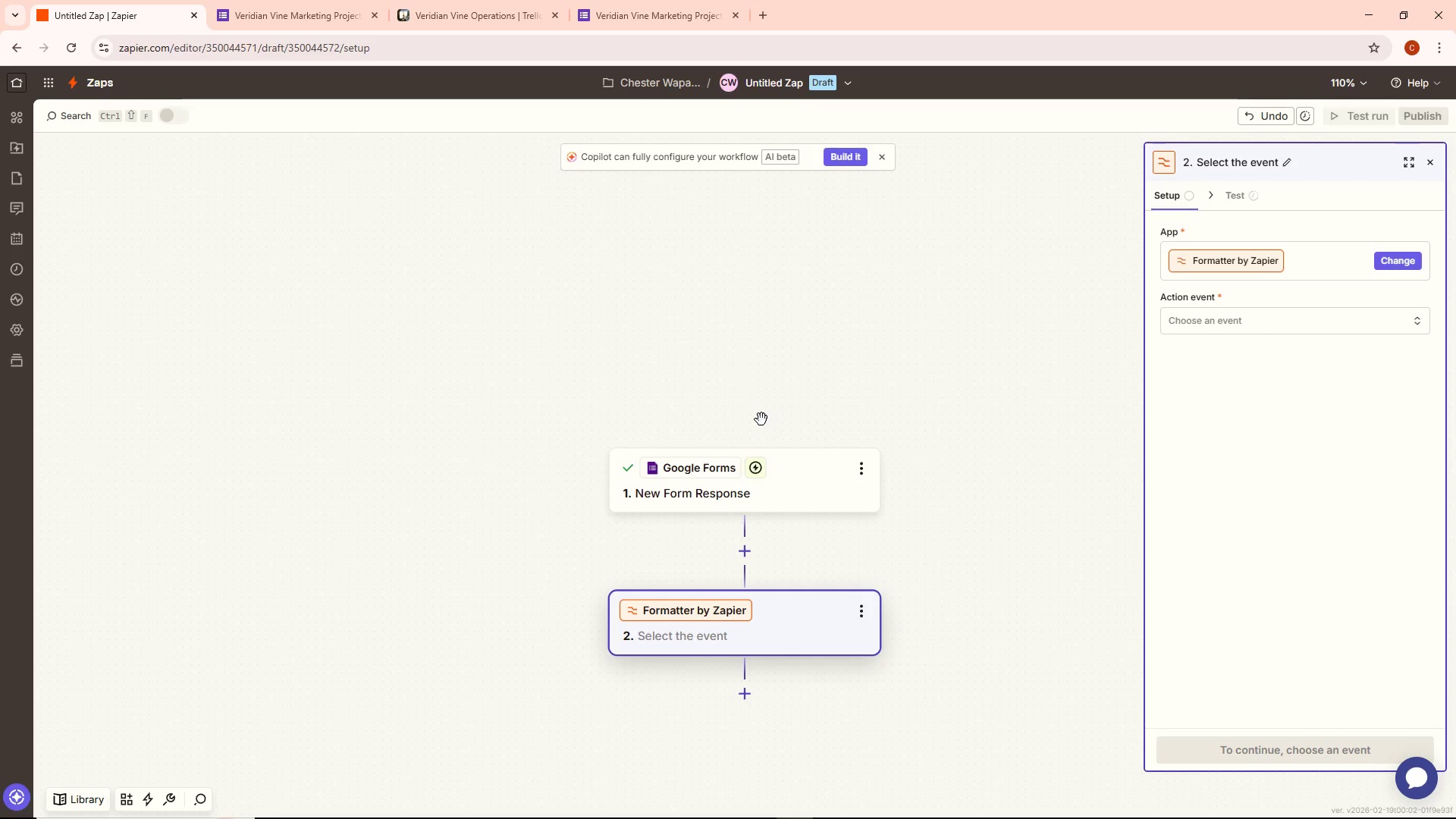 
left_click([1195, 322])
 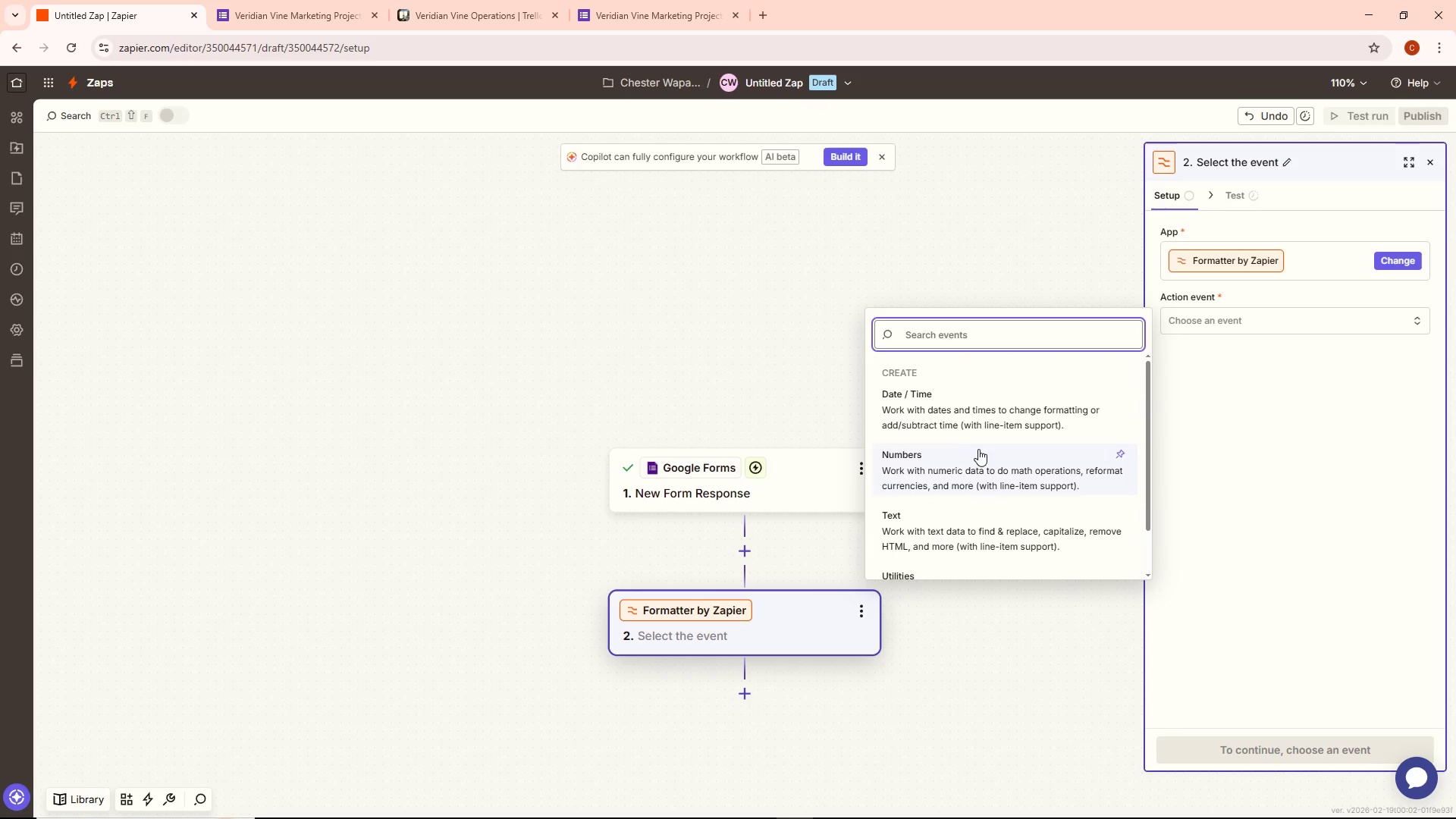 
scroll: coordinate [983, 428], scroll_direction: down, amount: 6.0
 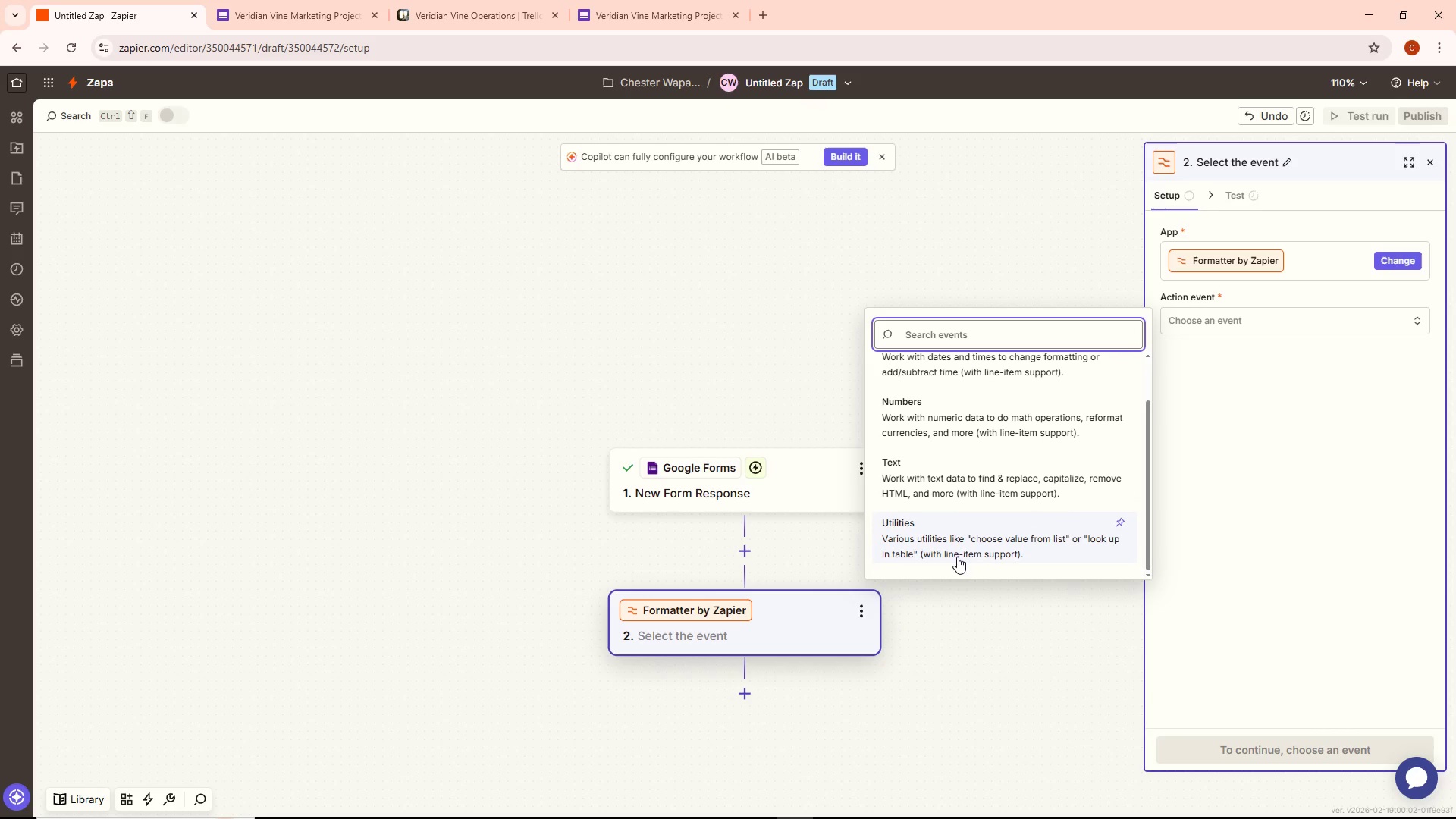 
wait(5.46)
 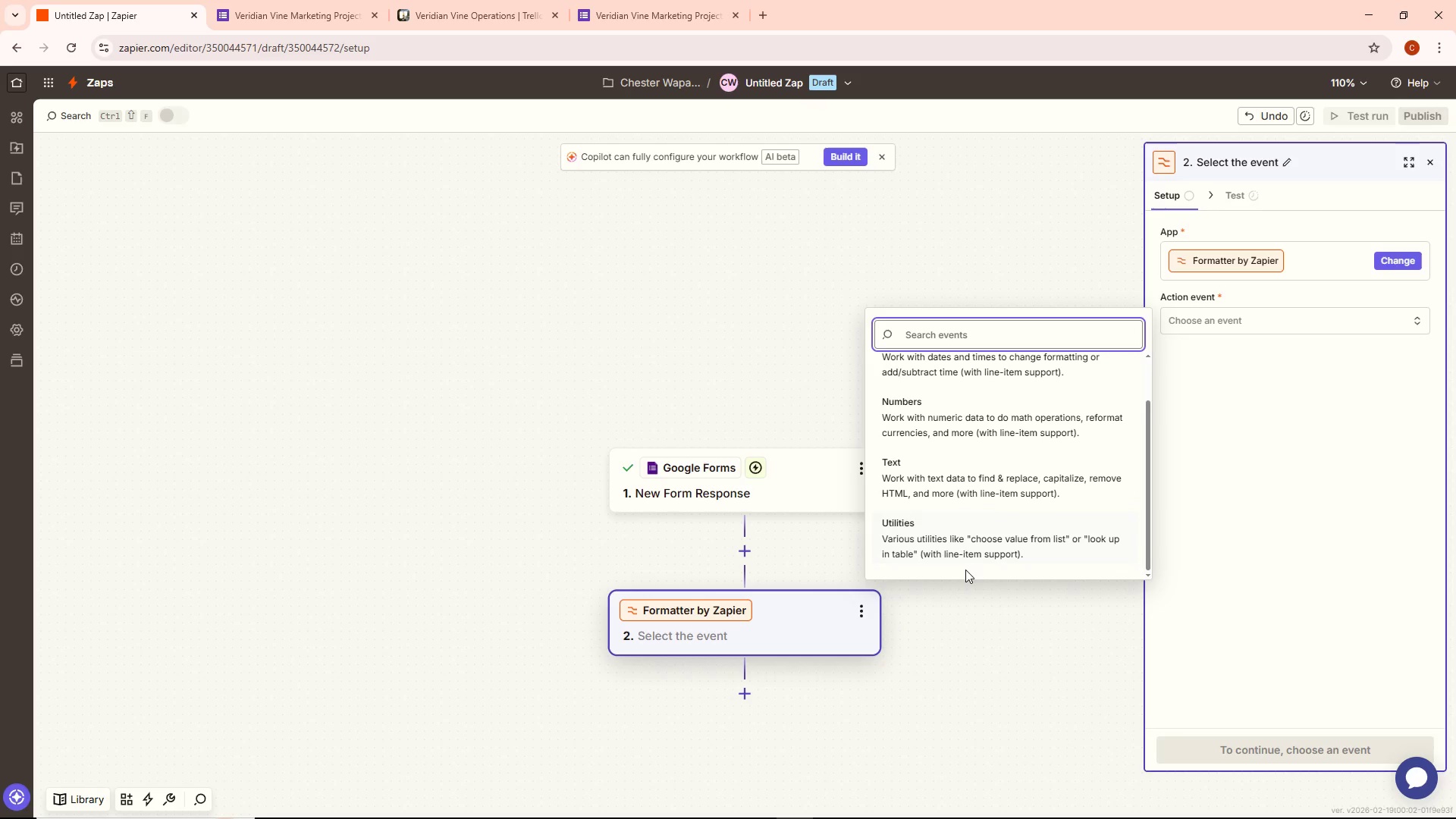 
left_click([969, 462])
 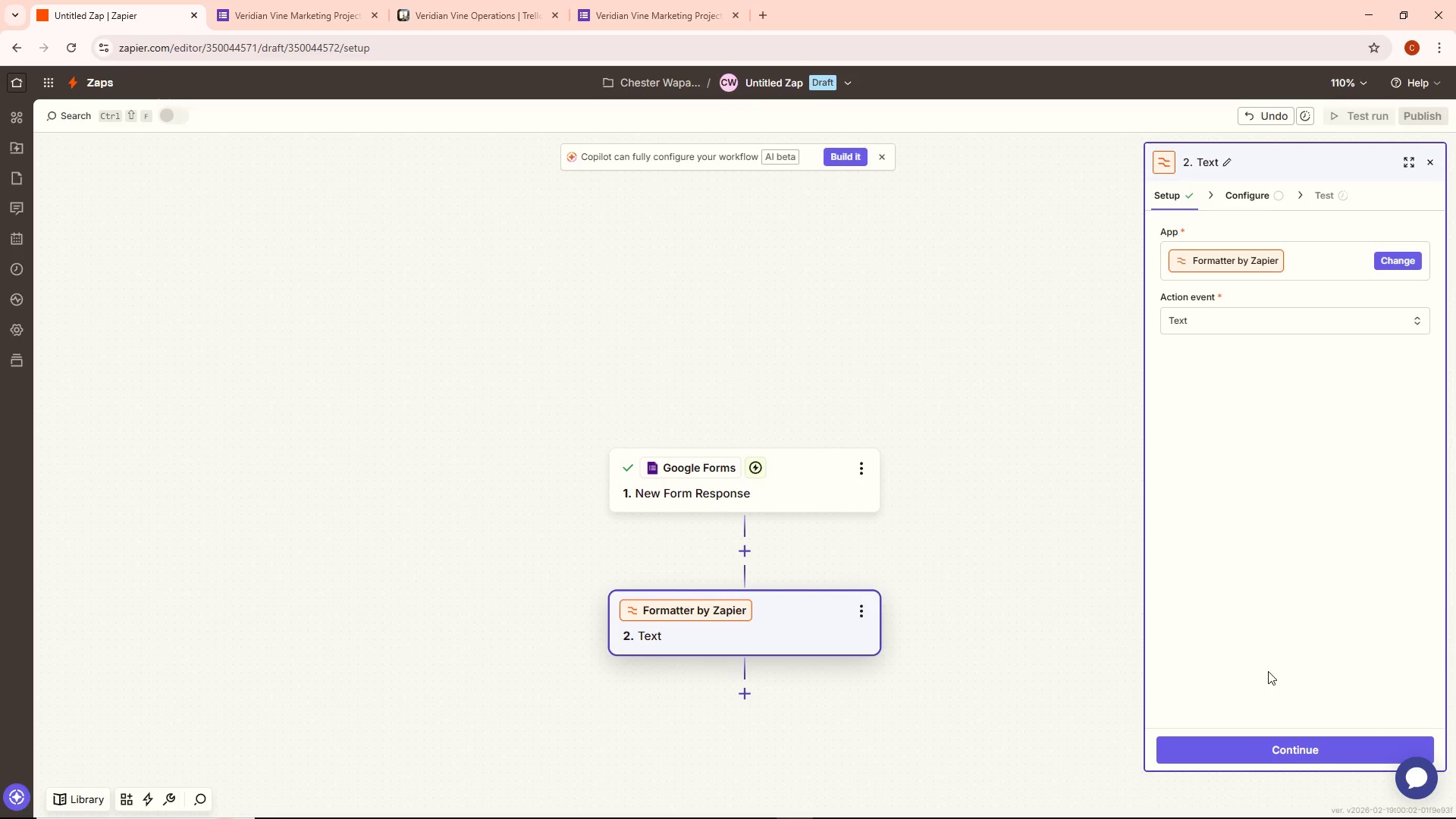 
left_click([1235, 308])
 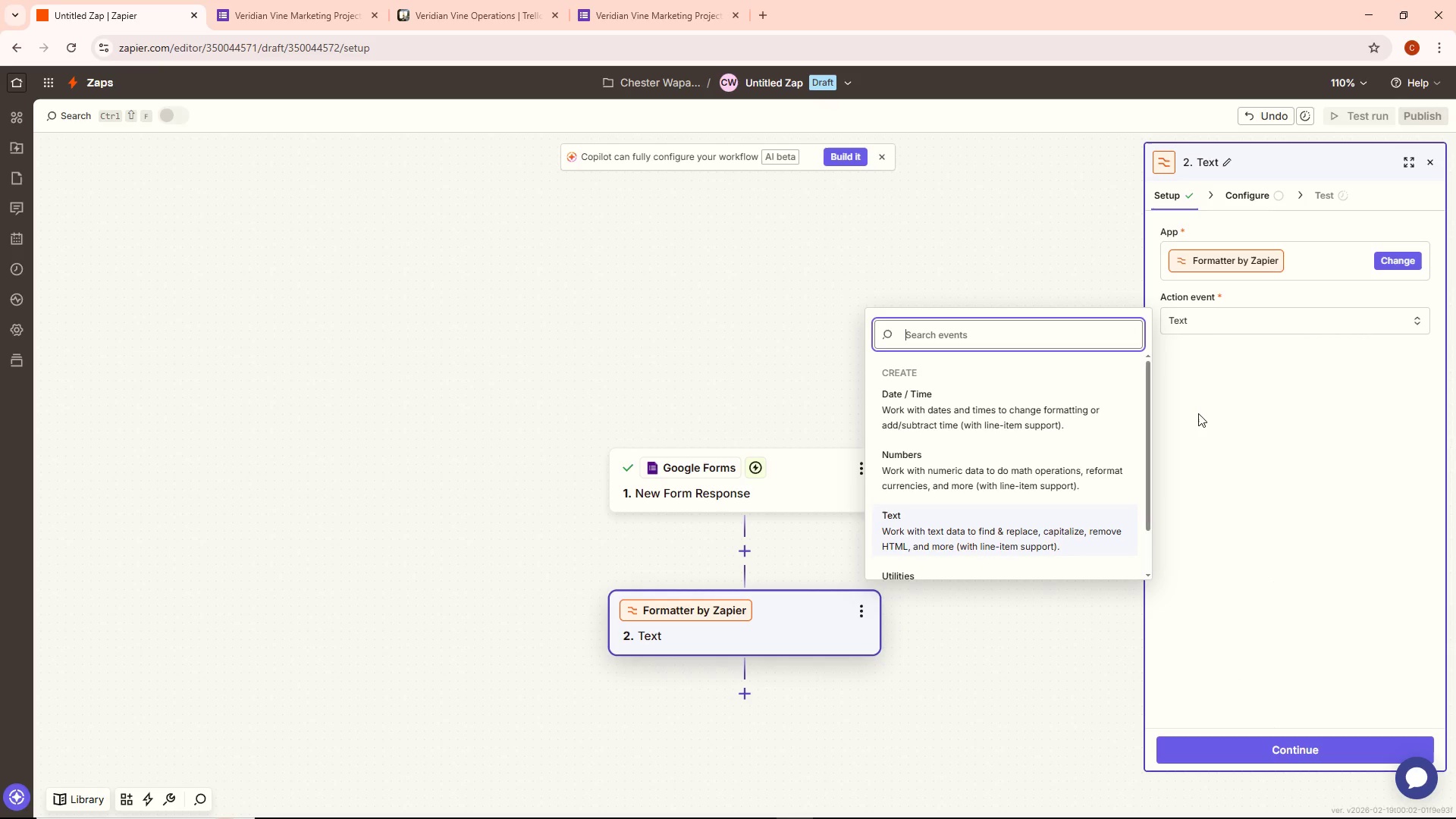 
scroll: coordinate [956, 515], scroll_direction: down, amount: 1.0
 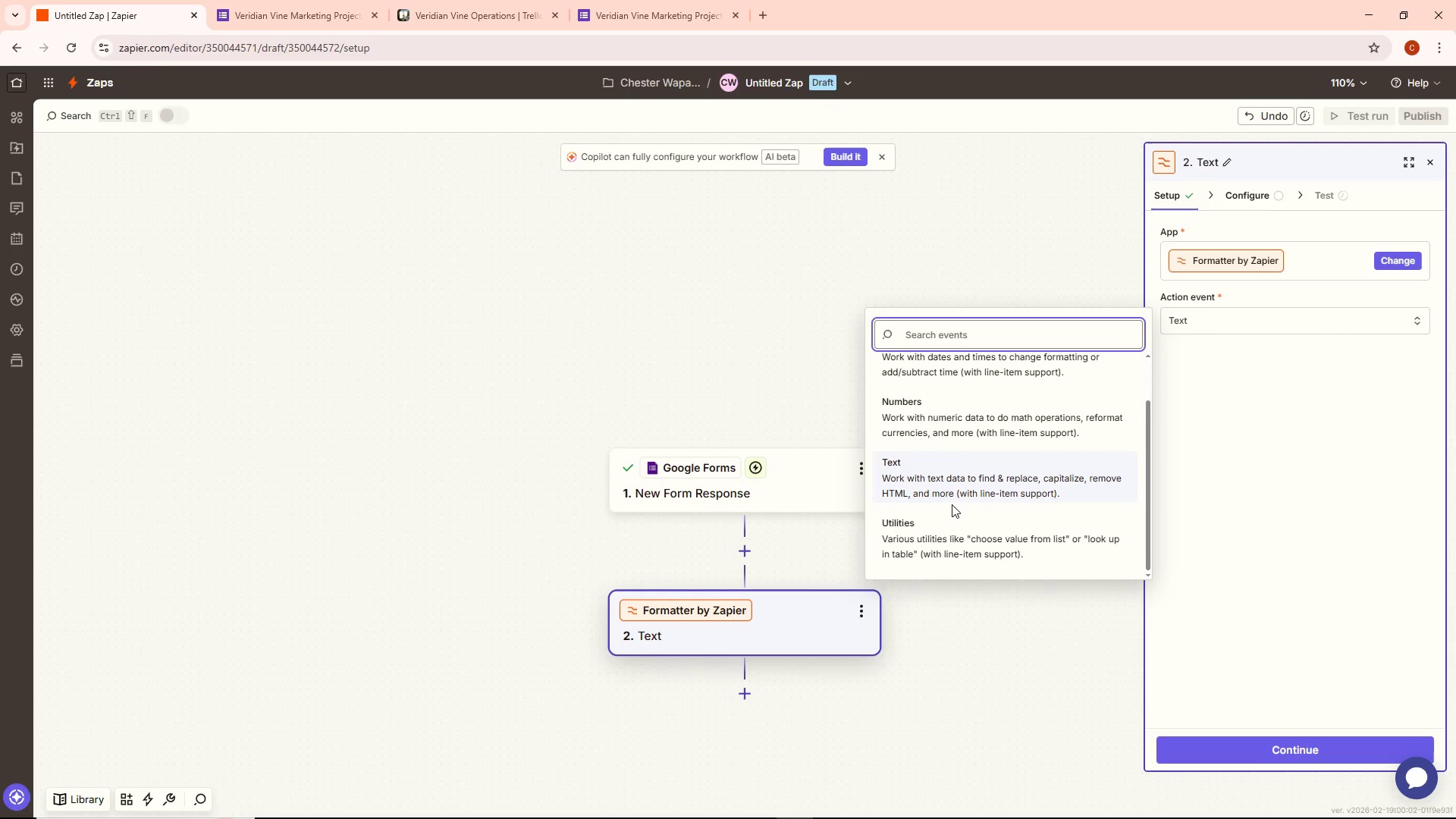 
left_click([943, 464])
 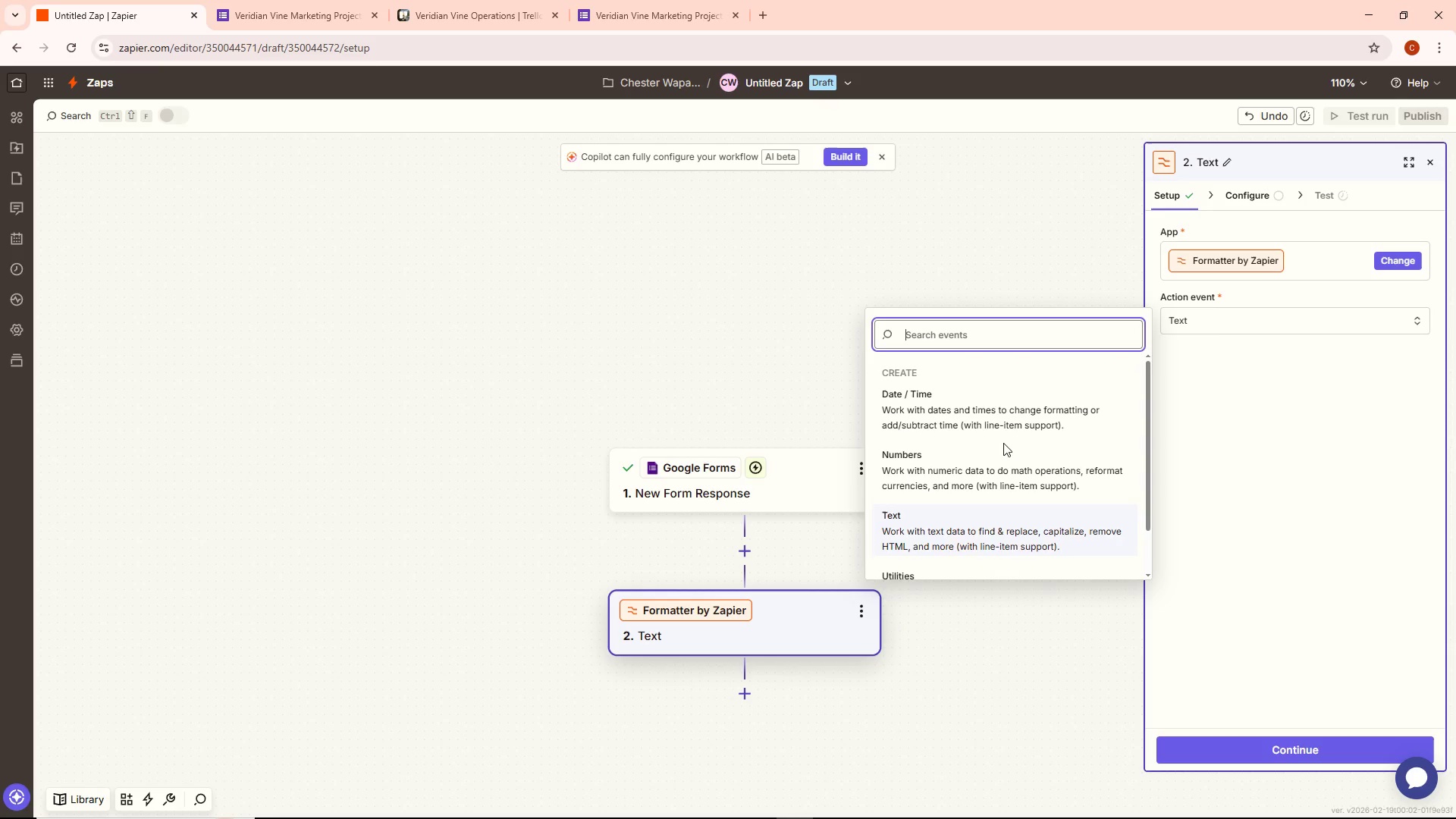 
scroll: coordinate [992, 447], scroll_direction: down, amount: 2.0
 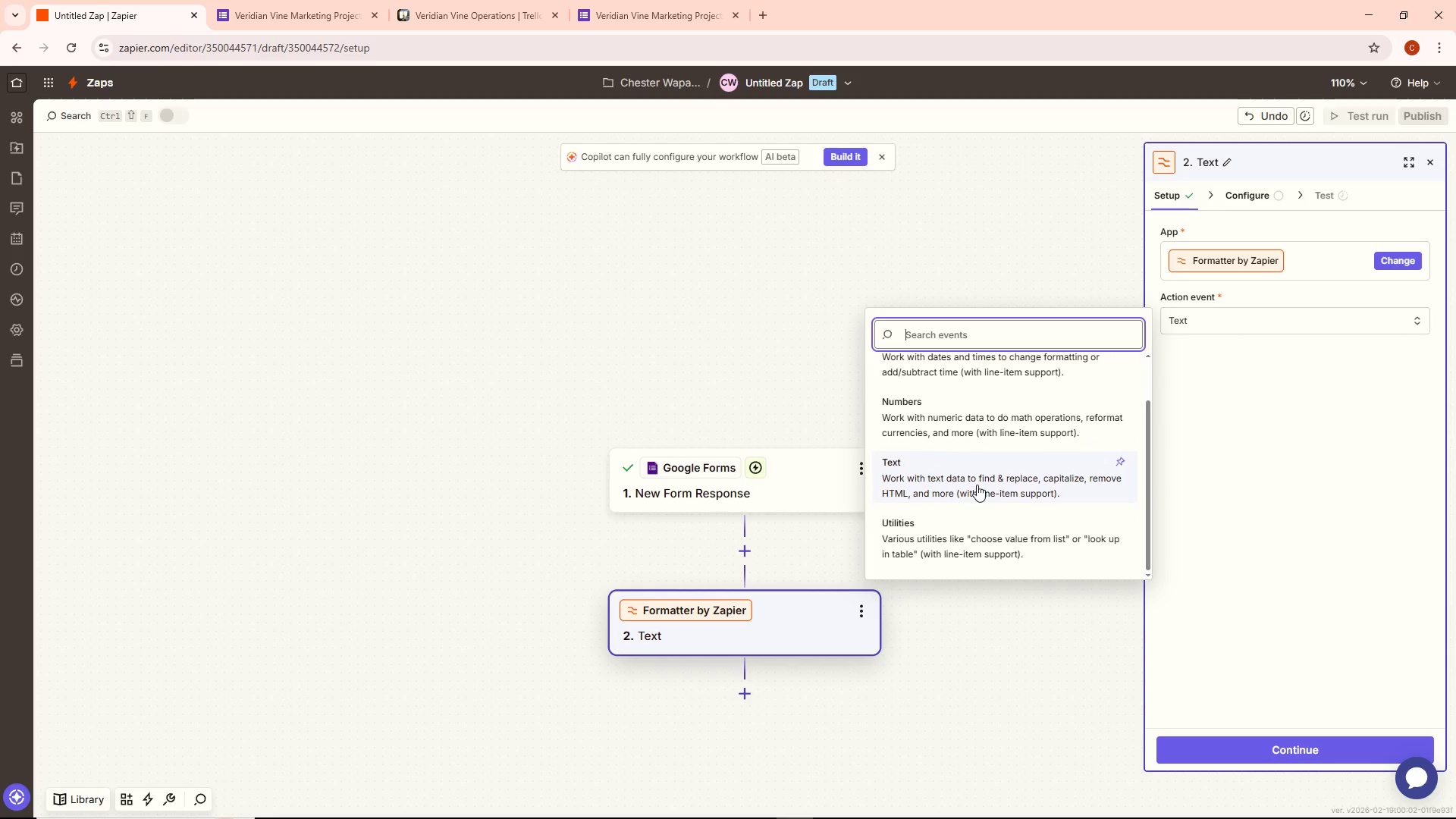 
wait(7.93)
 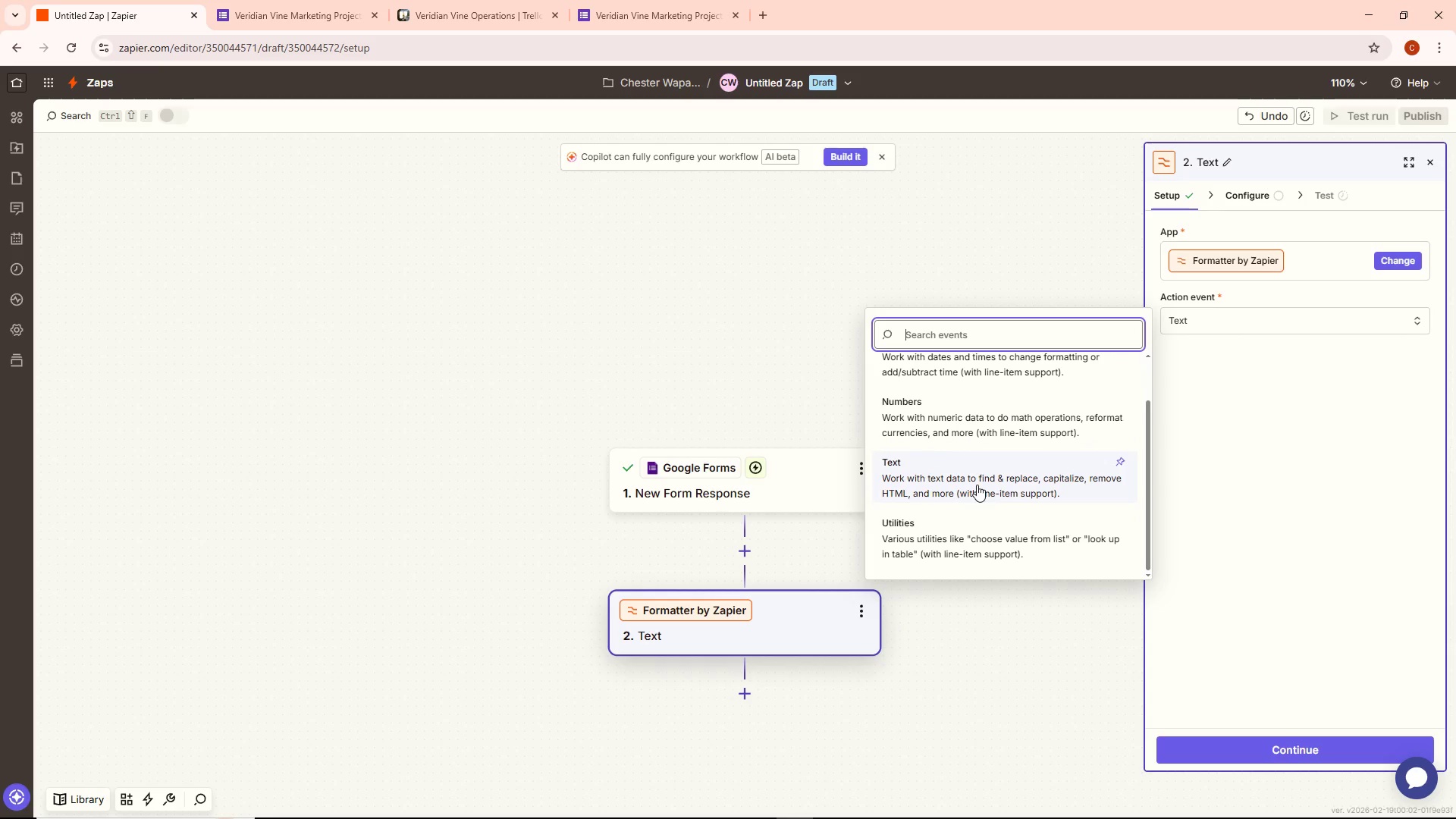 
left_click([1225, 739])
 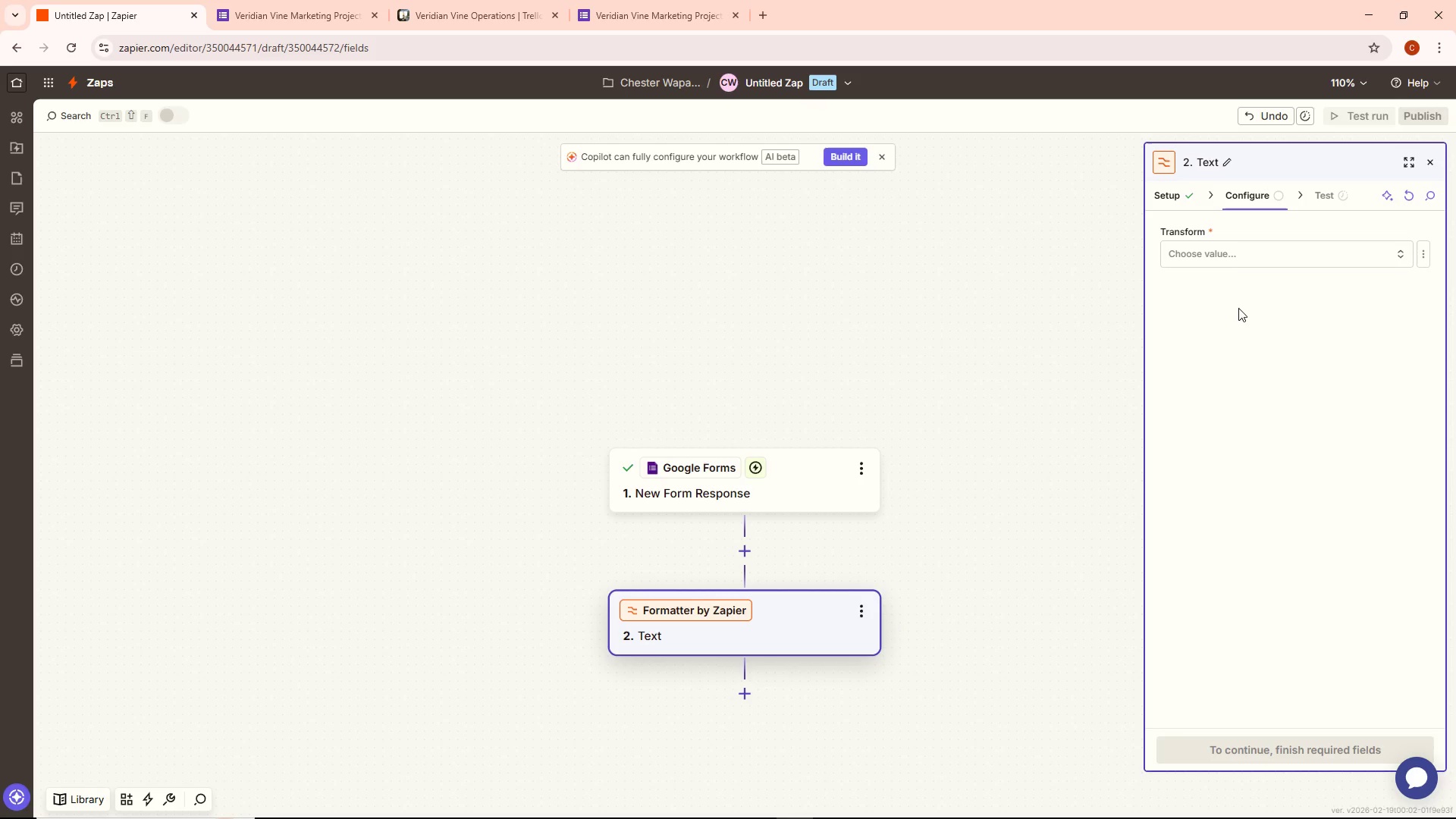 
left_click([1227, 259])
 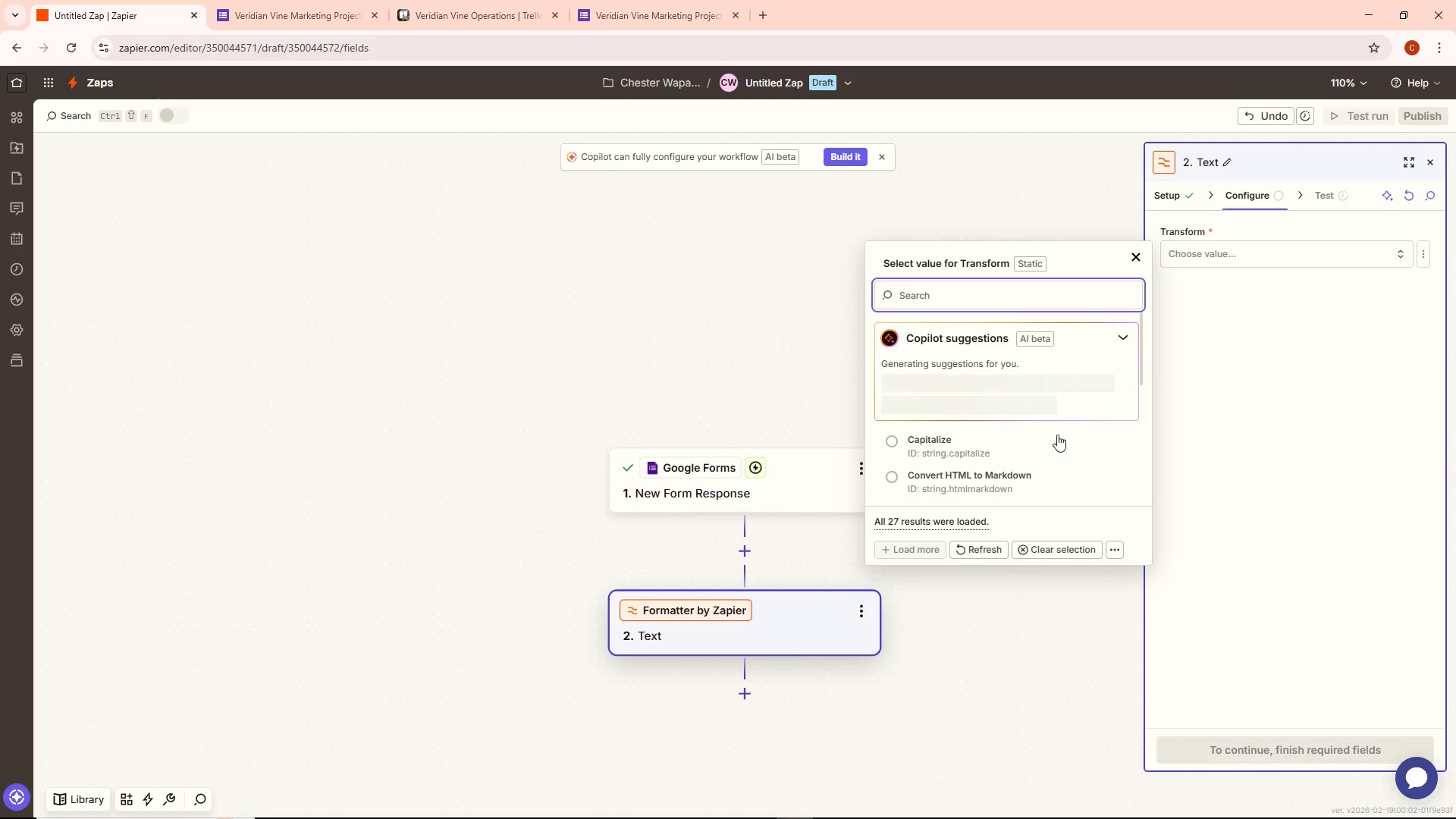 
scroll: coordinate [1009, 403], scroll_direction: down, amount: 8.0
 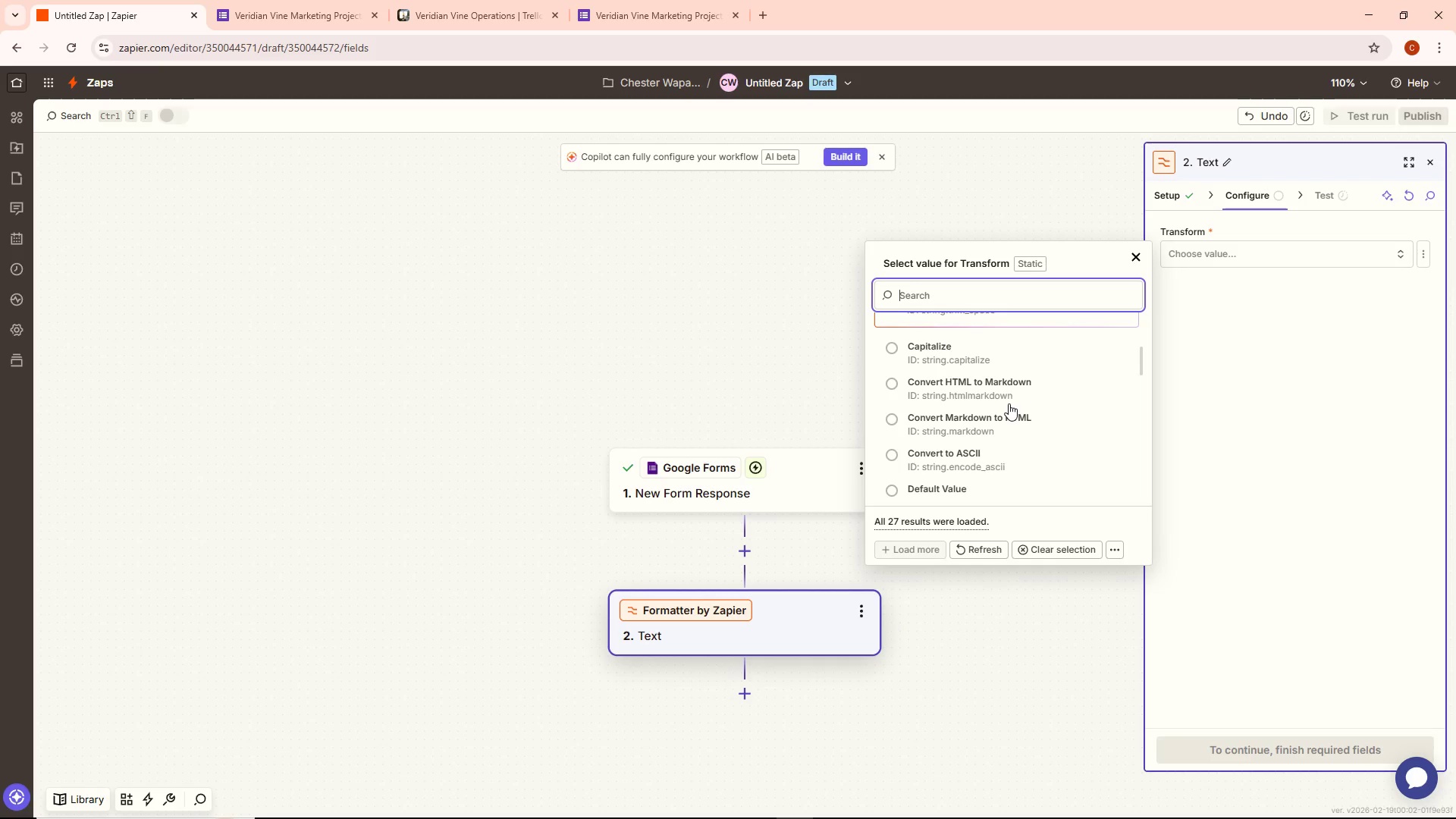 
scroll: coordinate [1009, 403], scroll_direction: up, amount: 3.0
 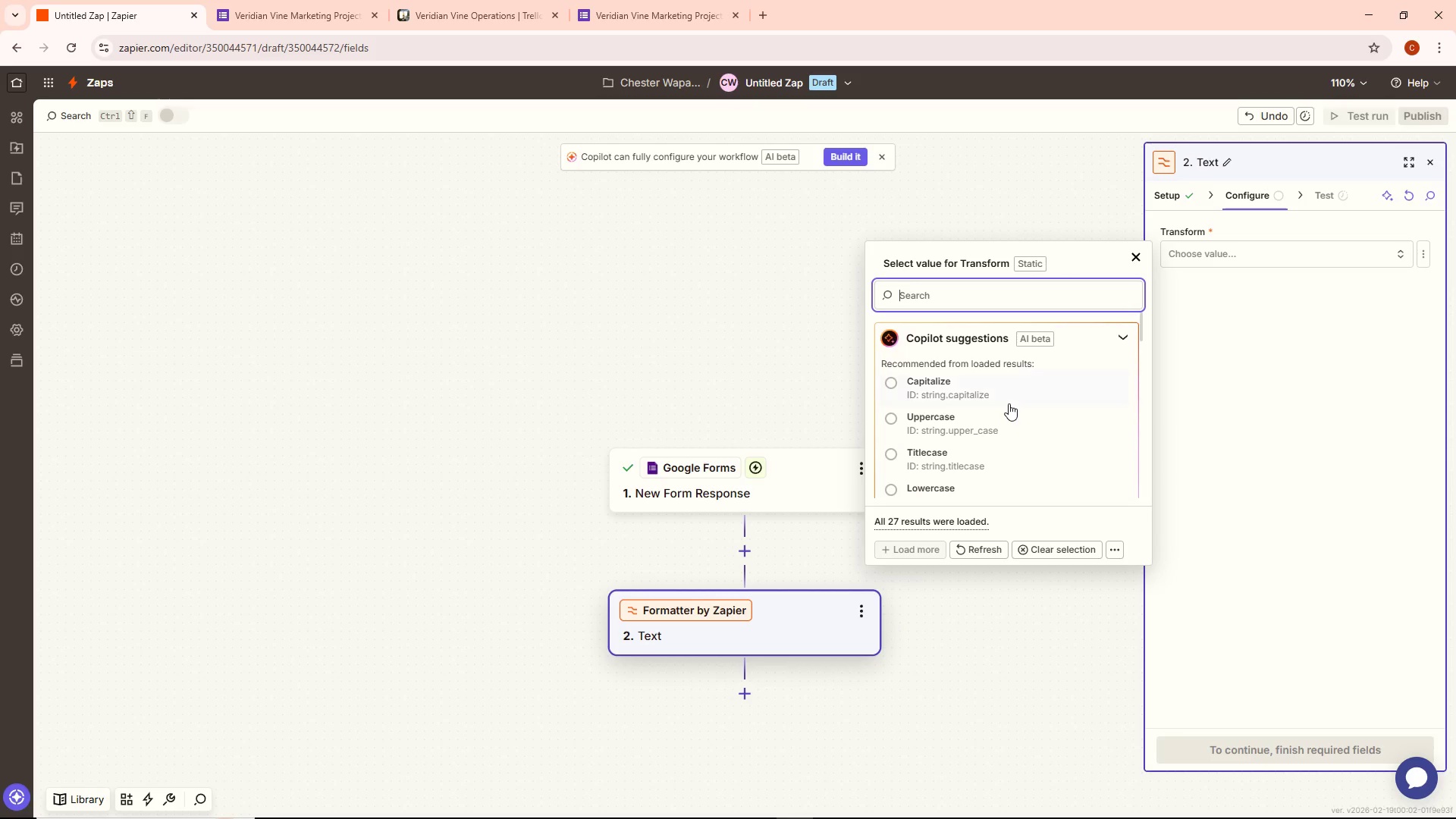 
scroll: coordinate [999, 385], scroll_direction: down, amount: 8.0
 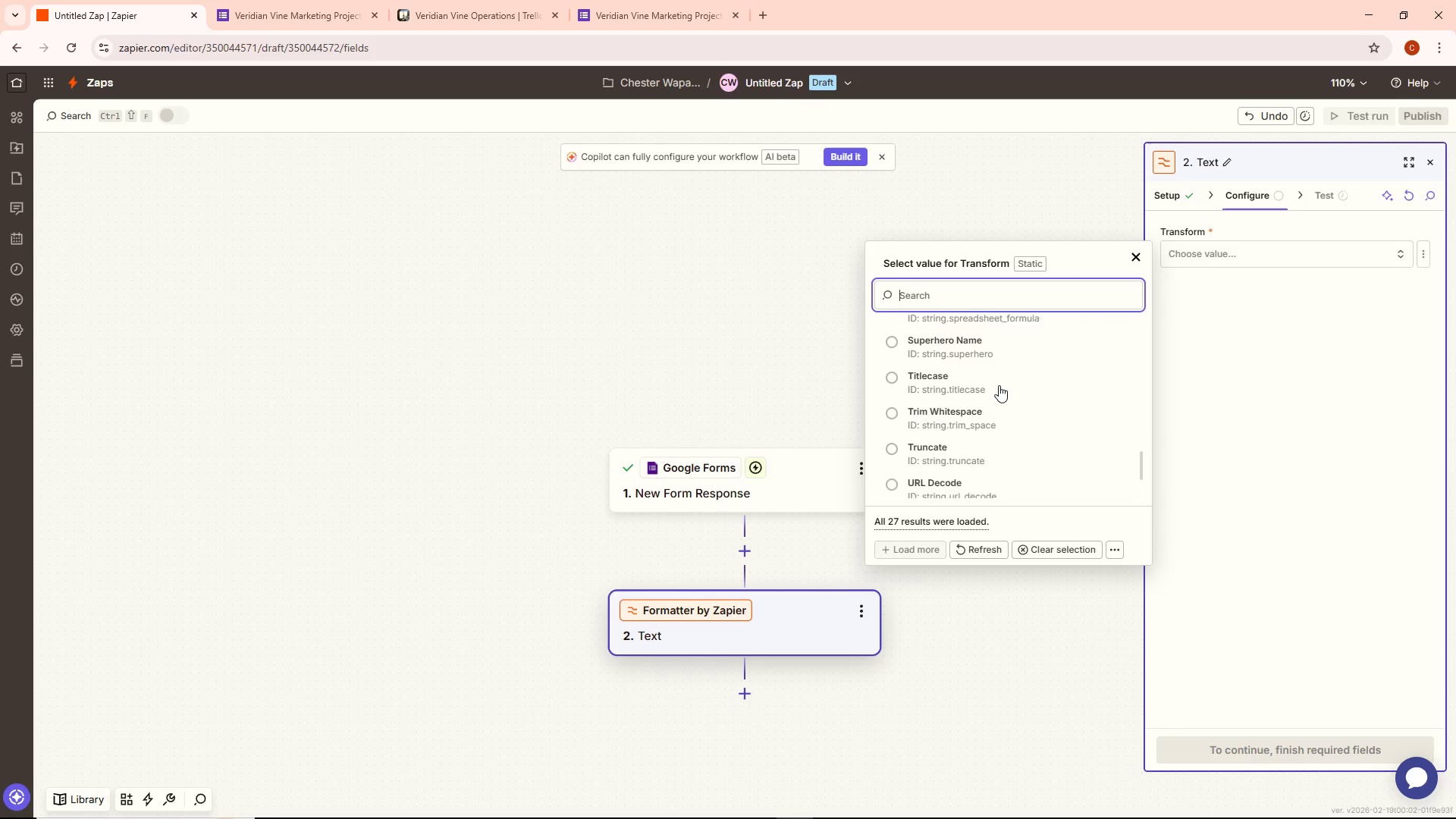 
scroll: coordinate [999, 375], scroll_direction: up, amount: 22.0
 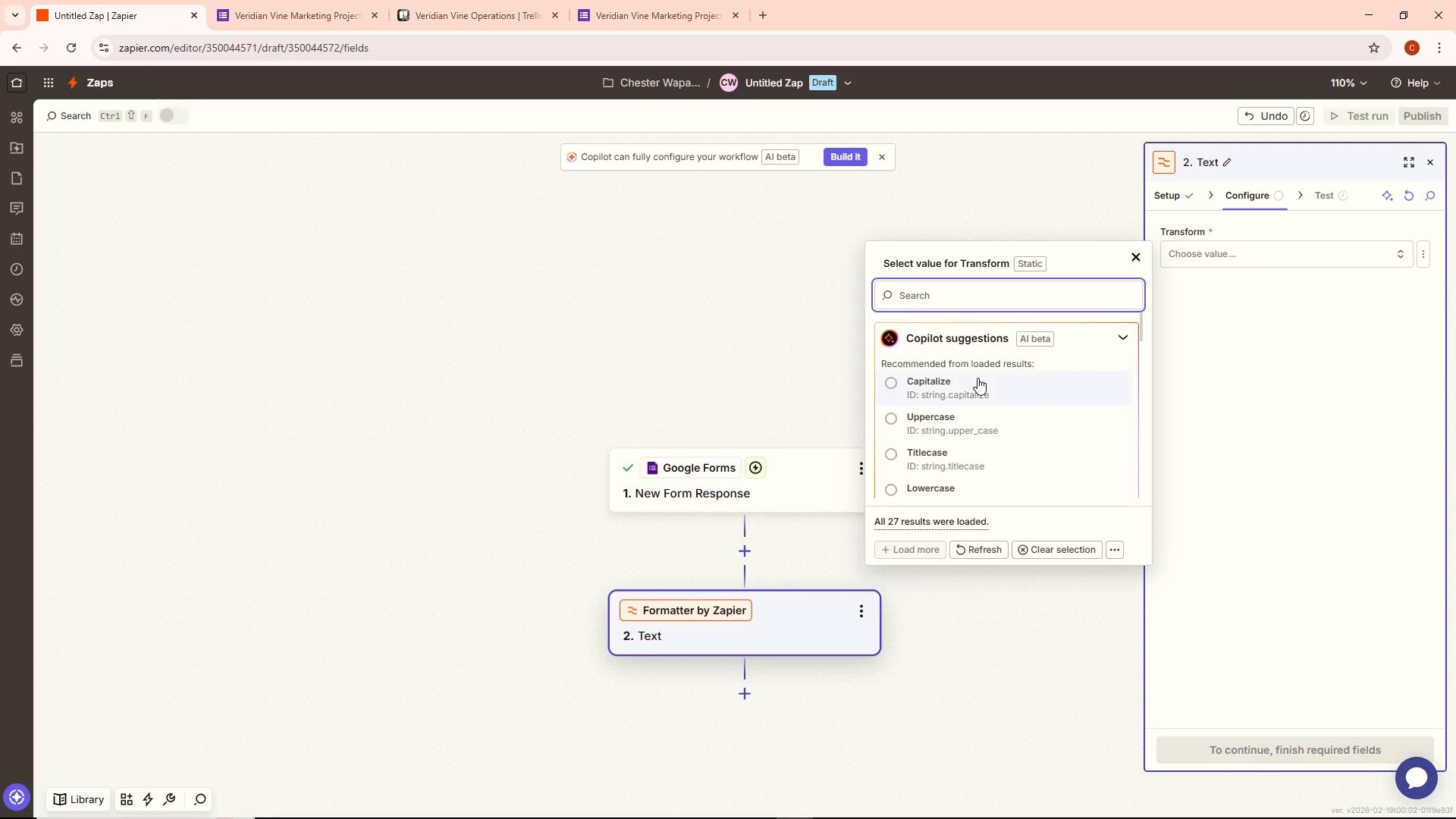 
scroll: coordinate [974, 415], scroll_direction: down, amount: 7.0
 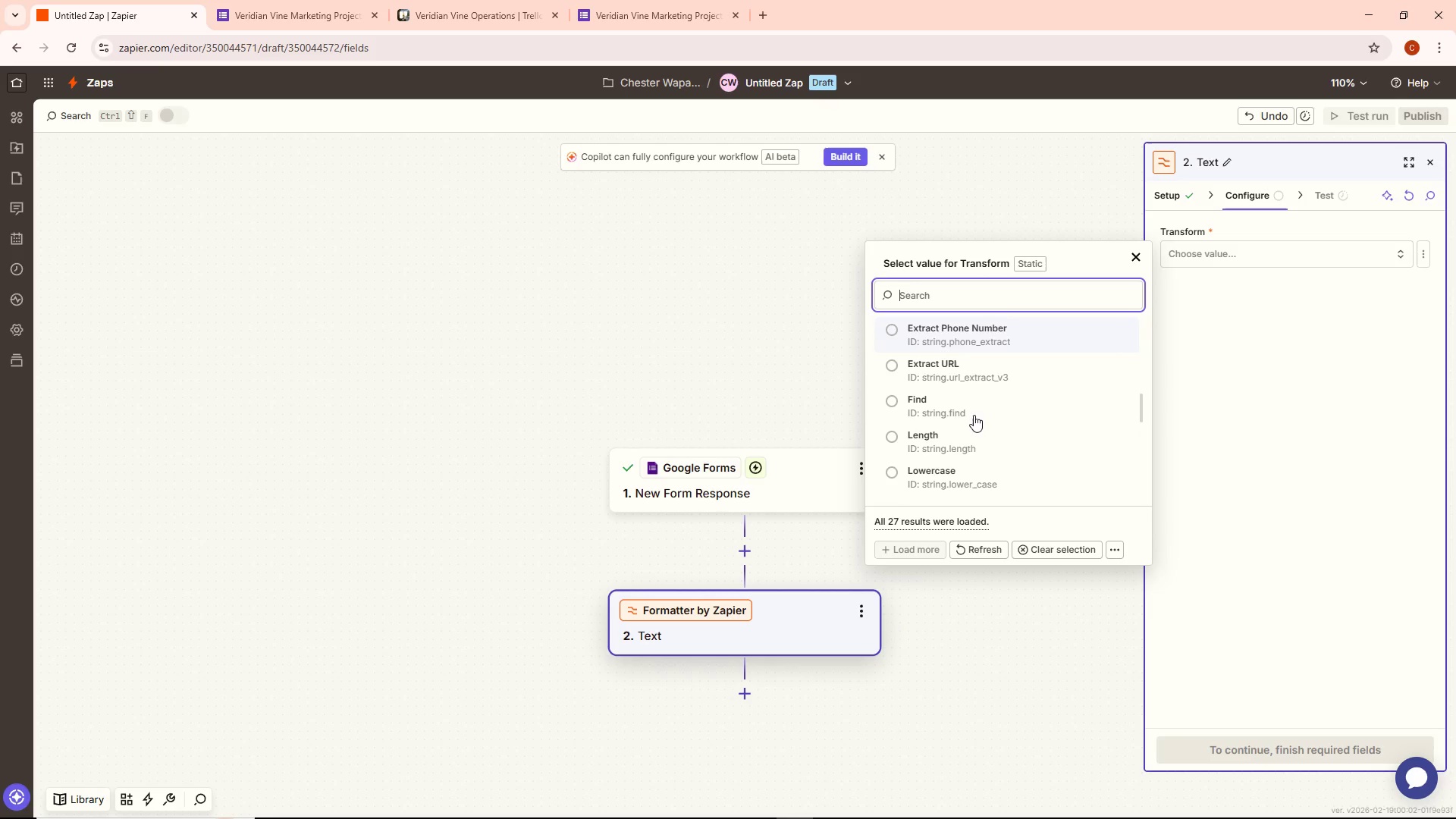 
scroll: coordinate [974, 416], scroll_direction: down, amount: 4.0
 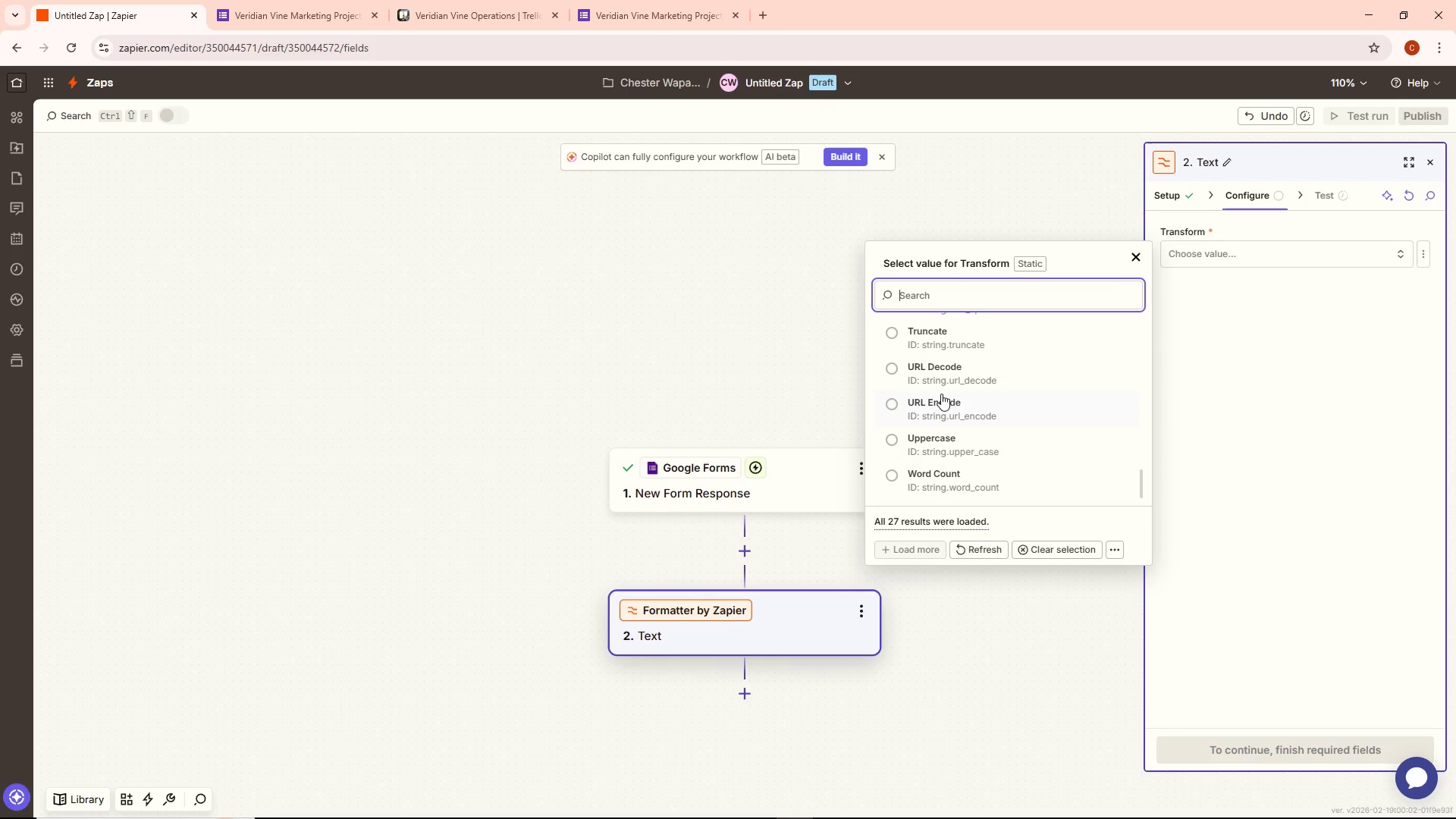 
left_click([957, 288])
 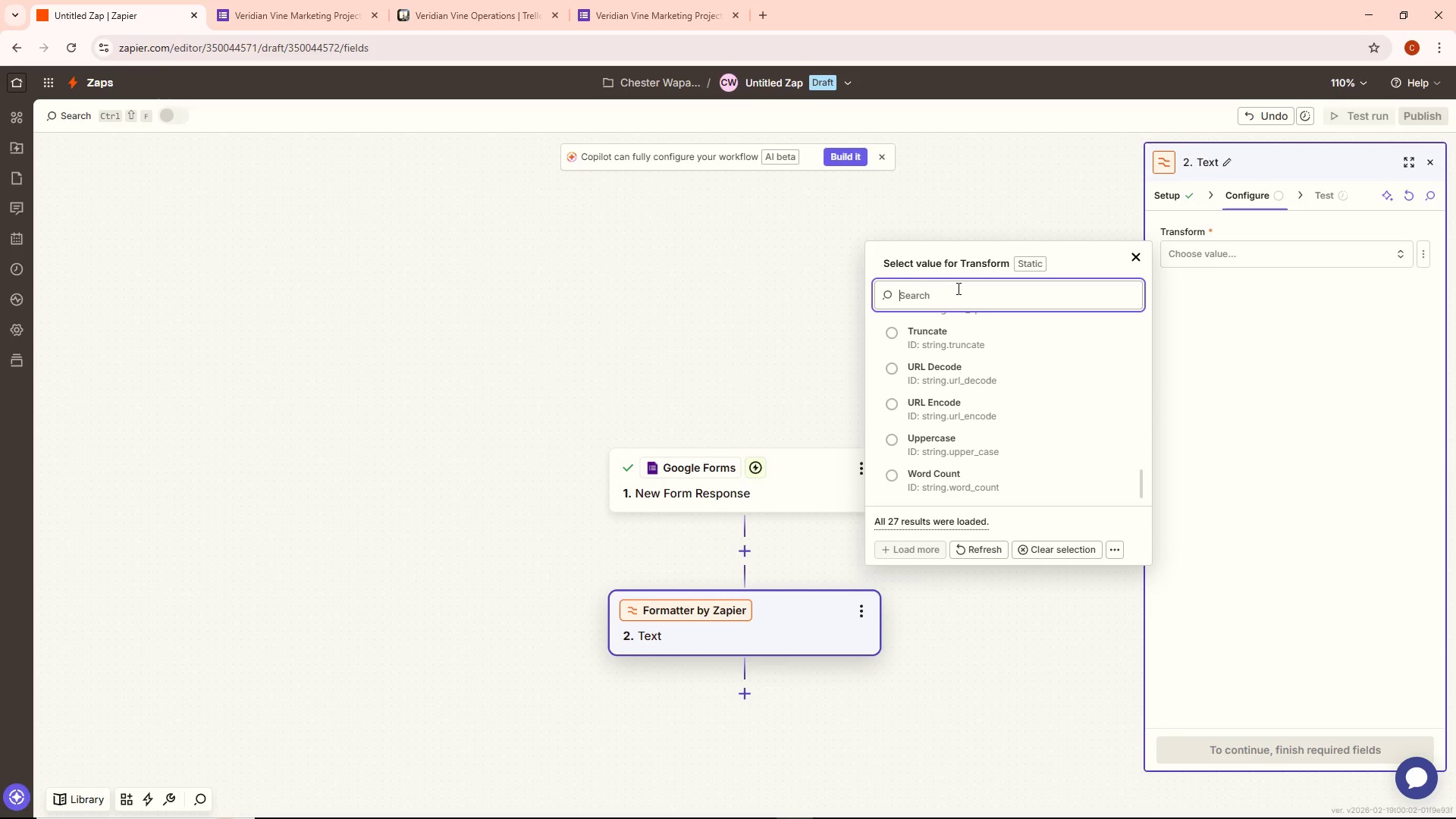 
type(format)
key(Backspace)
key(Backspace)
key(Backspace)
key(Backspace)
key(Backspace)
key(Backspace)
 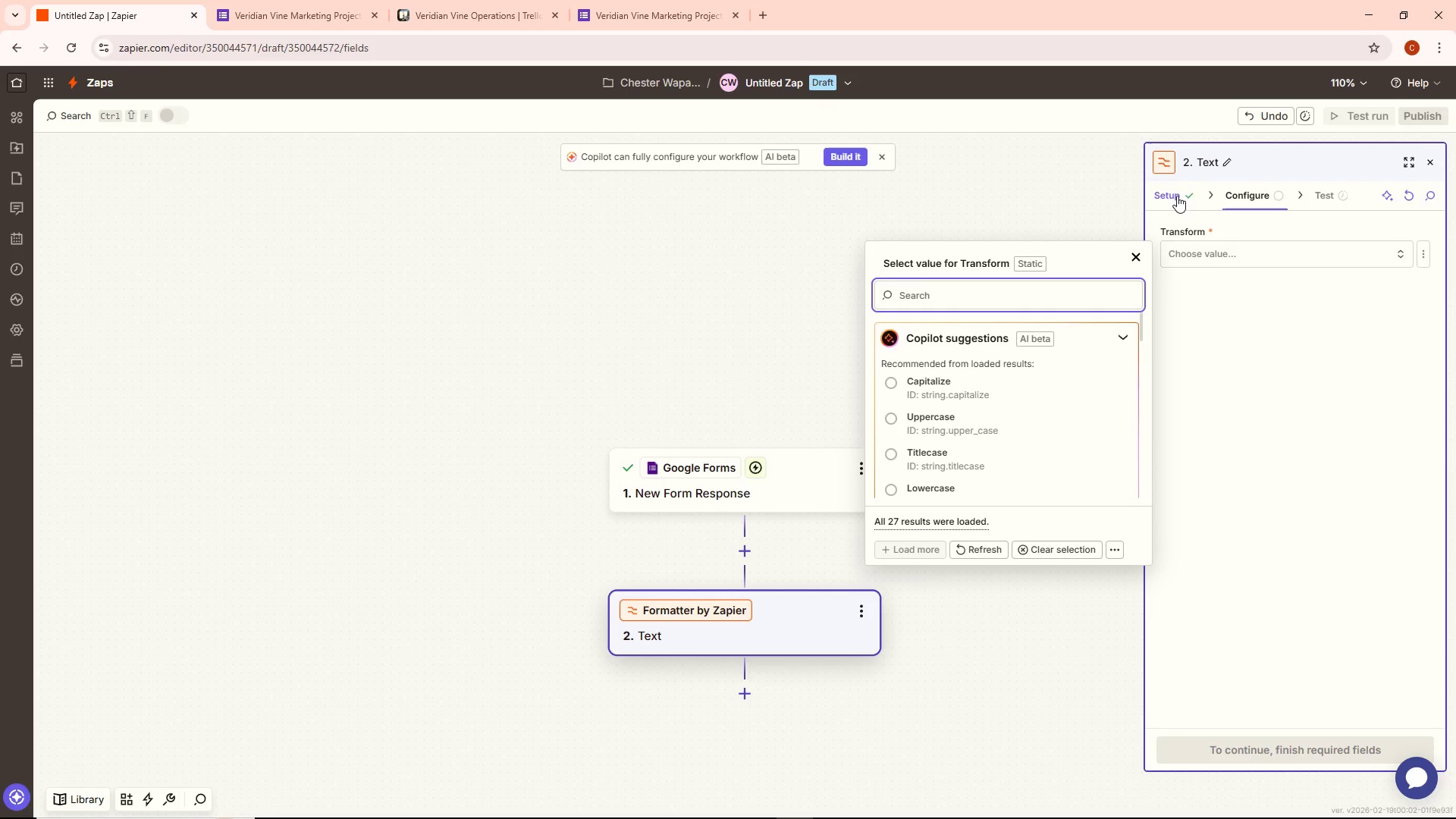 
left_click([1173, 202])
 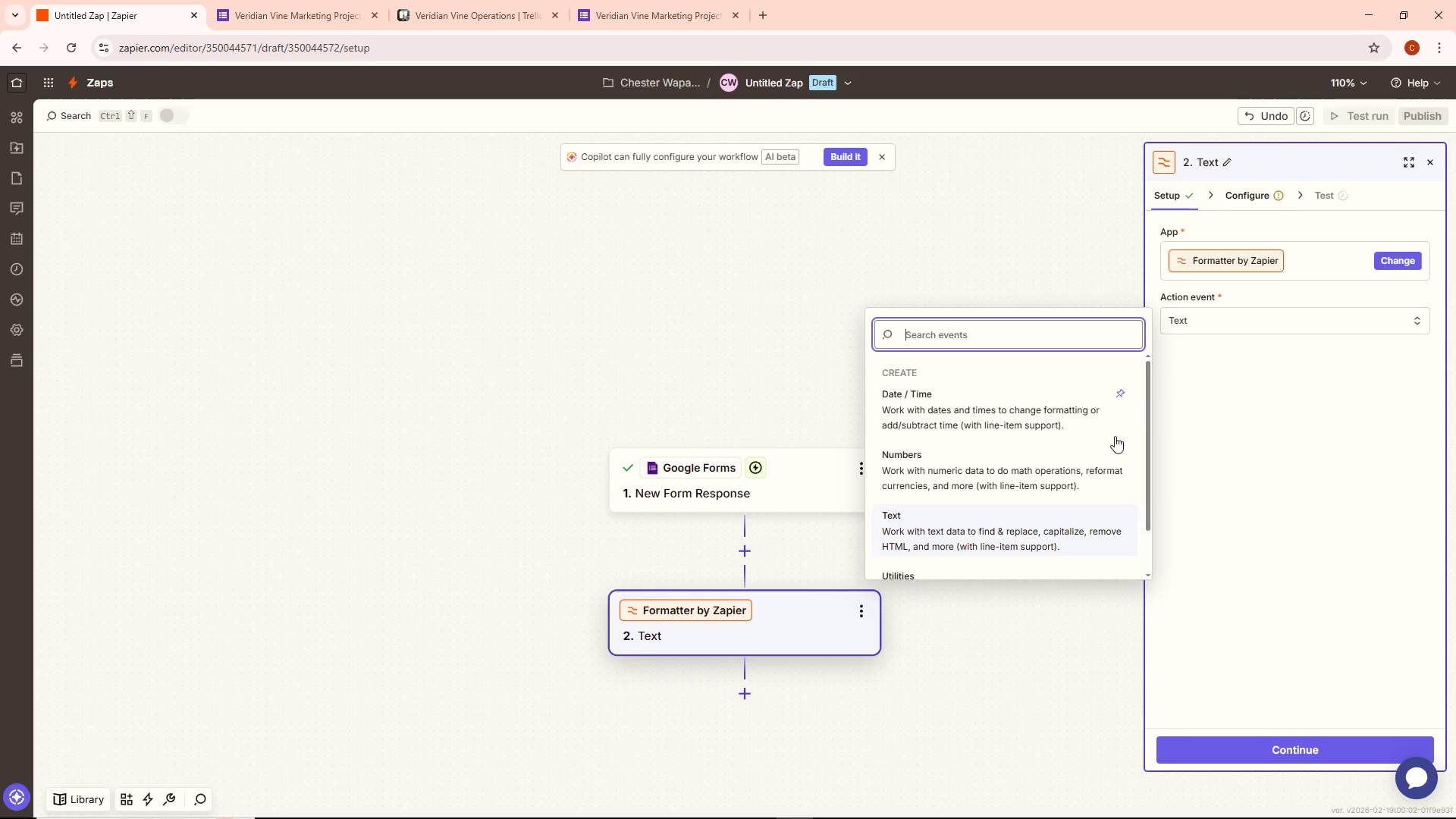 
left_click([928, 465])
 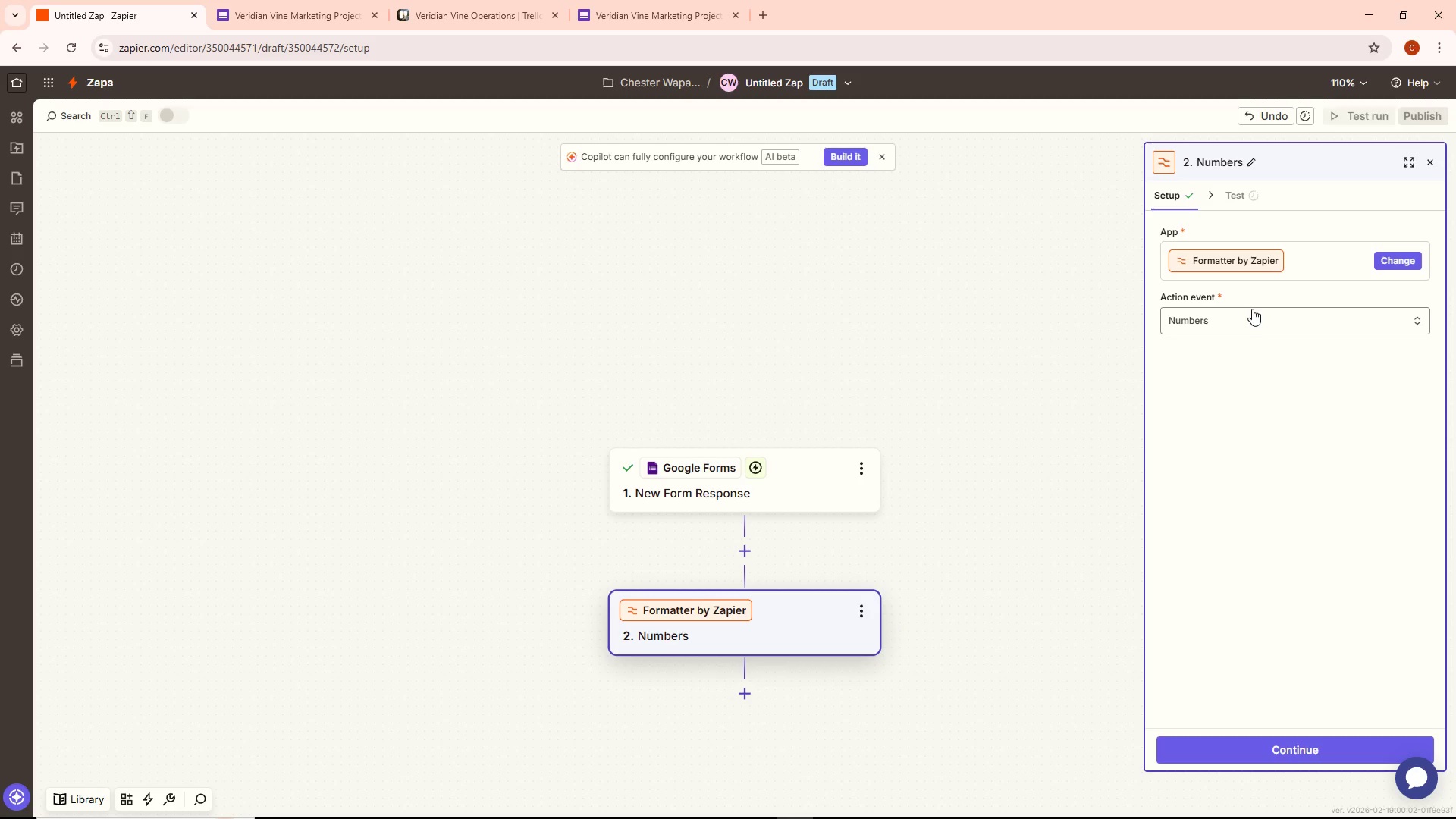 
left_click([1244, 312])
 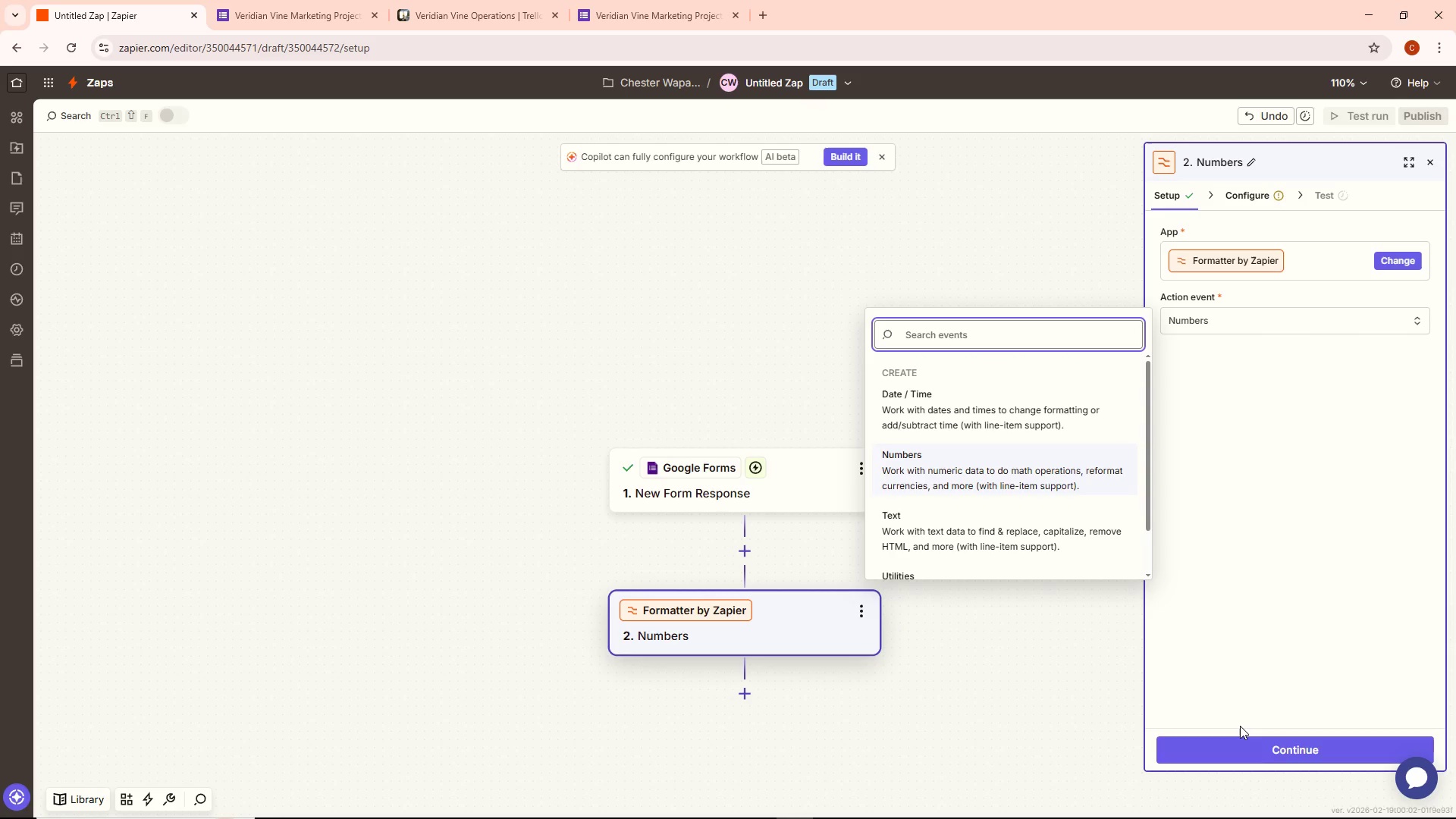 
left_click([1238, 754])
 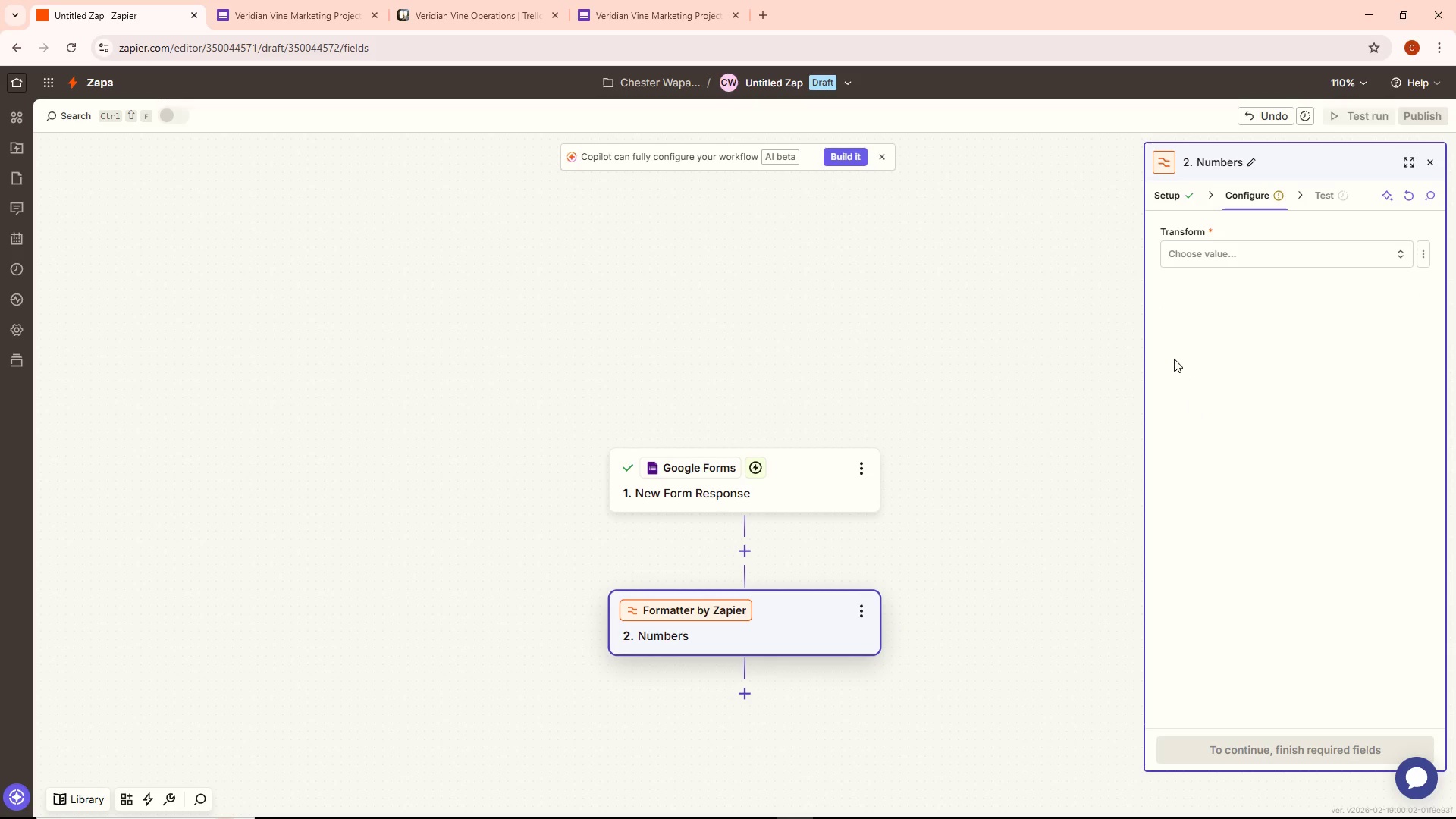 
left_click([1213, 257])
 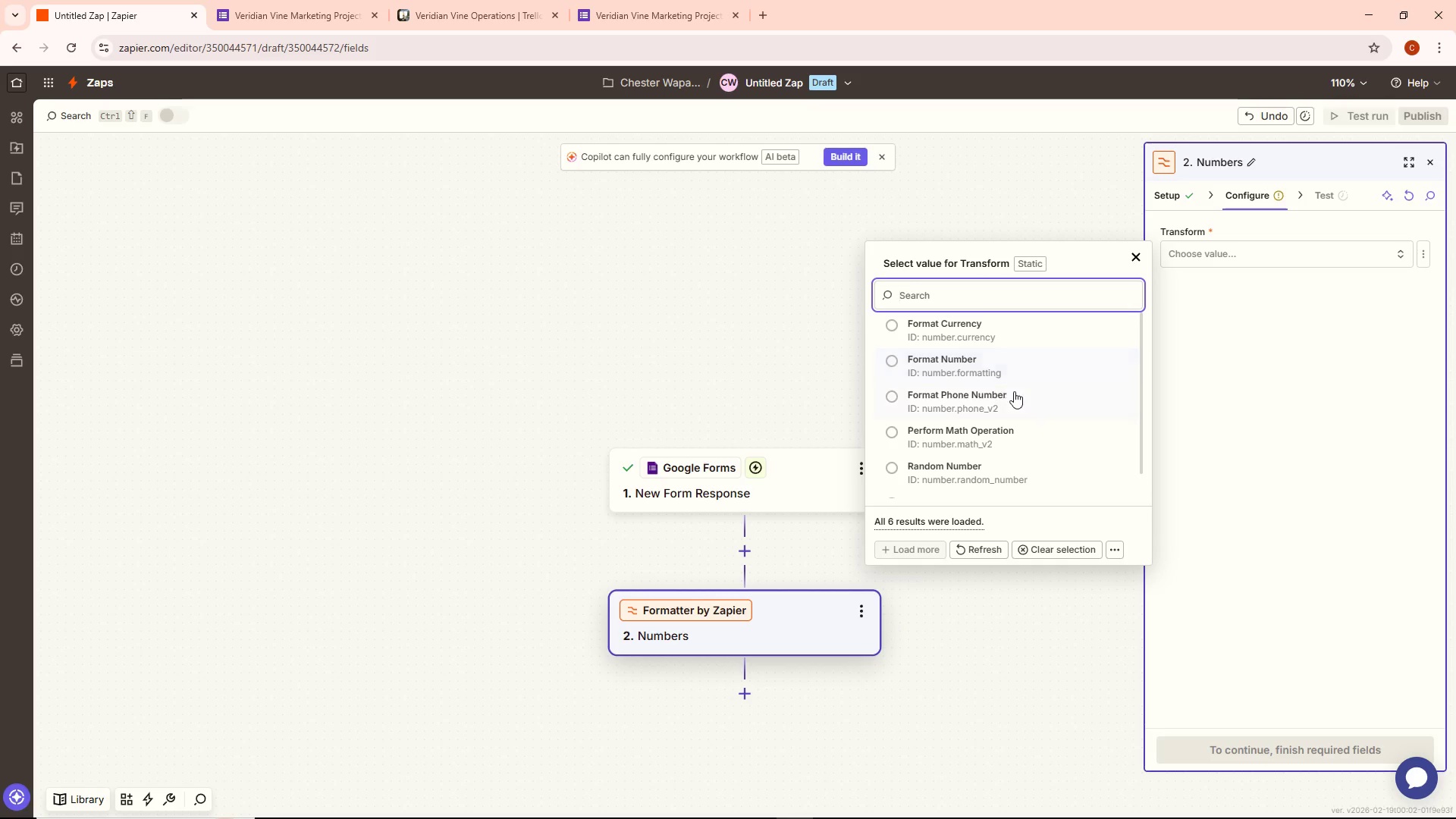 
wait(13.06)
 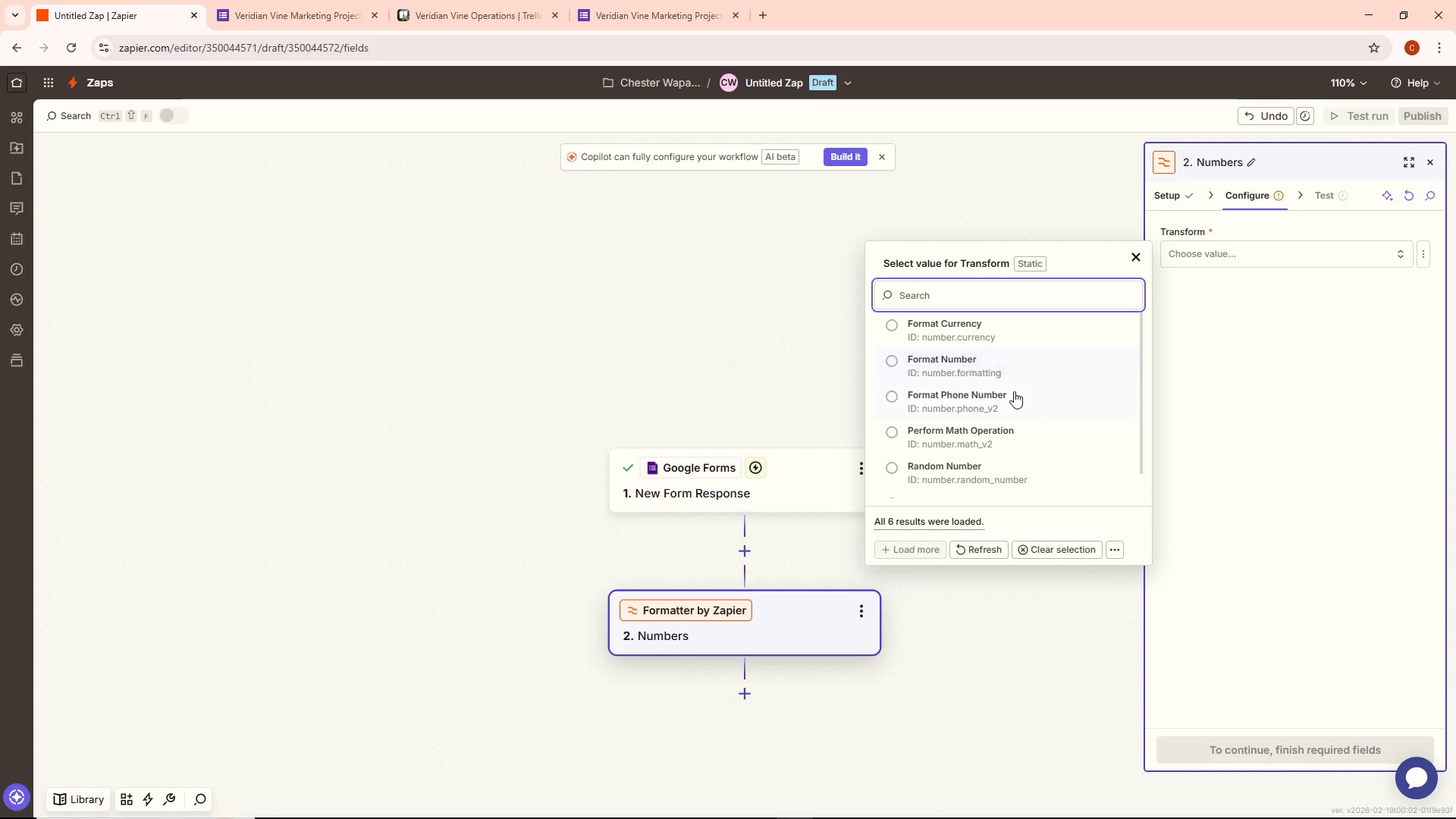 
scroll: coordinate [993, 411], scroll_direction: down, amount: 1.0
 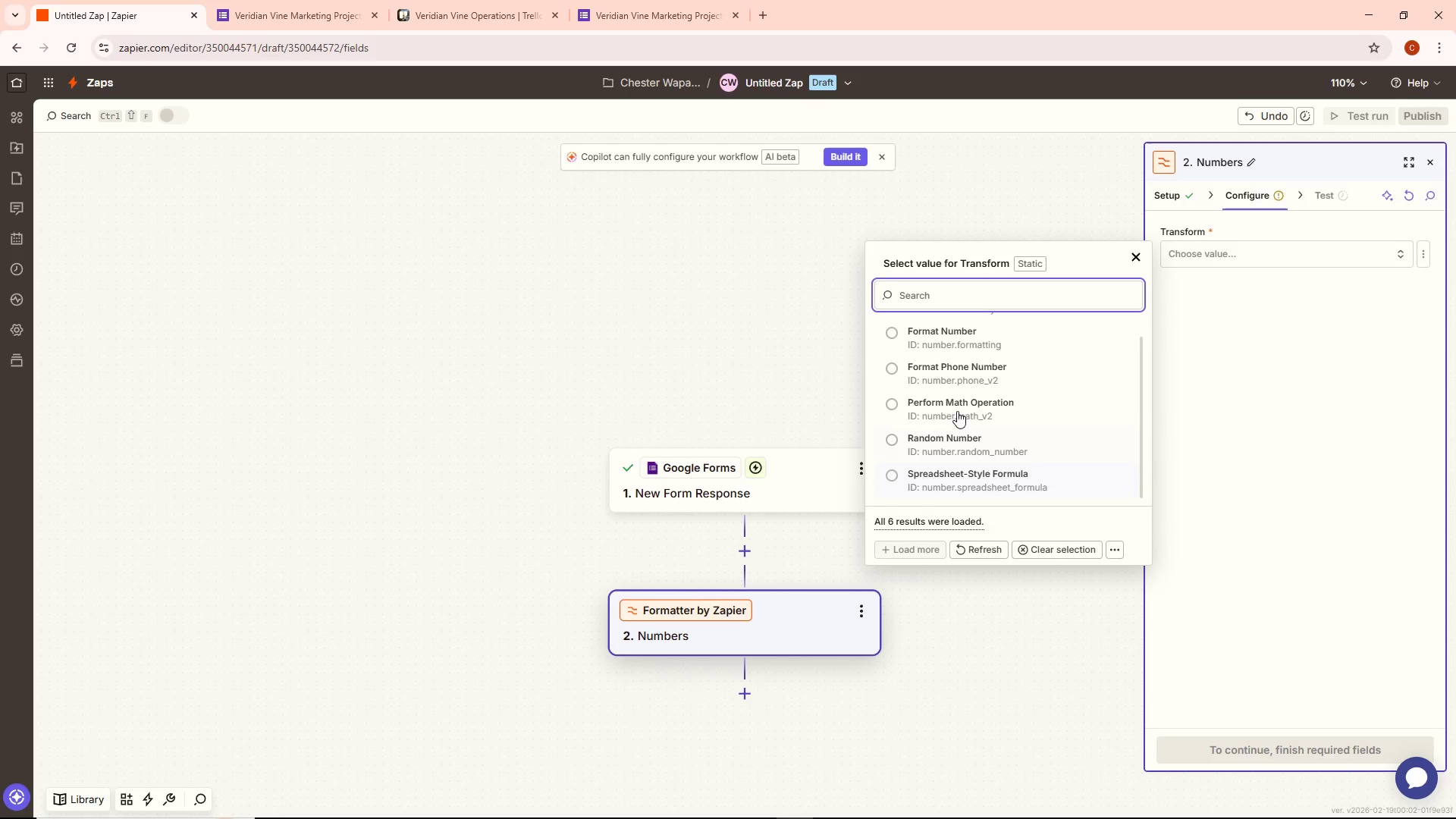 
left_click([961, 378])
 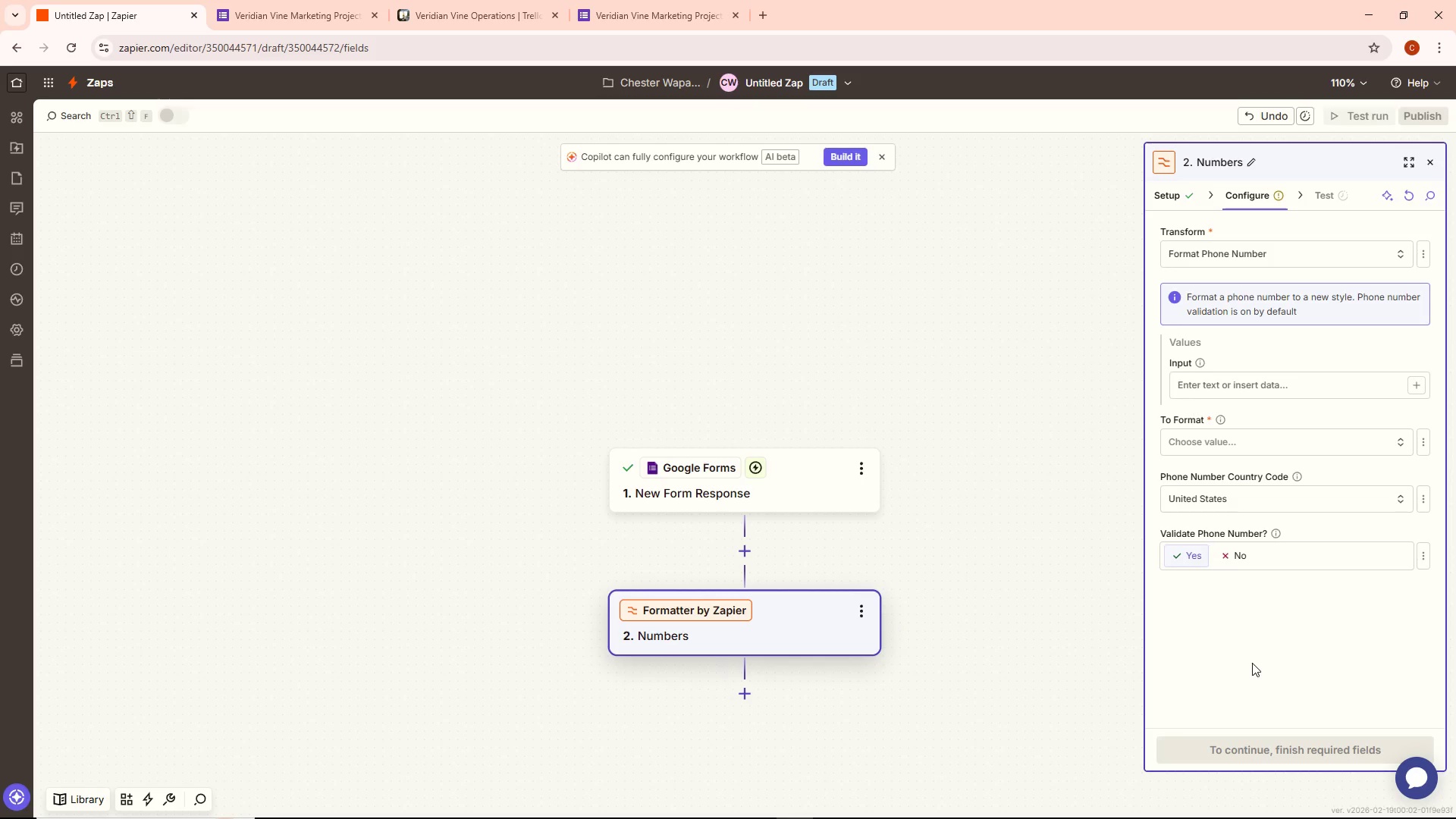 
wait(10.31)
 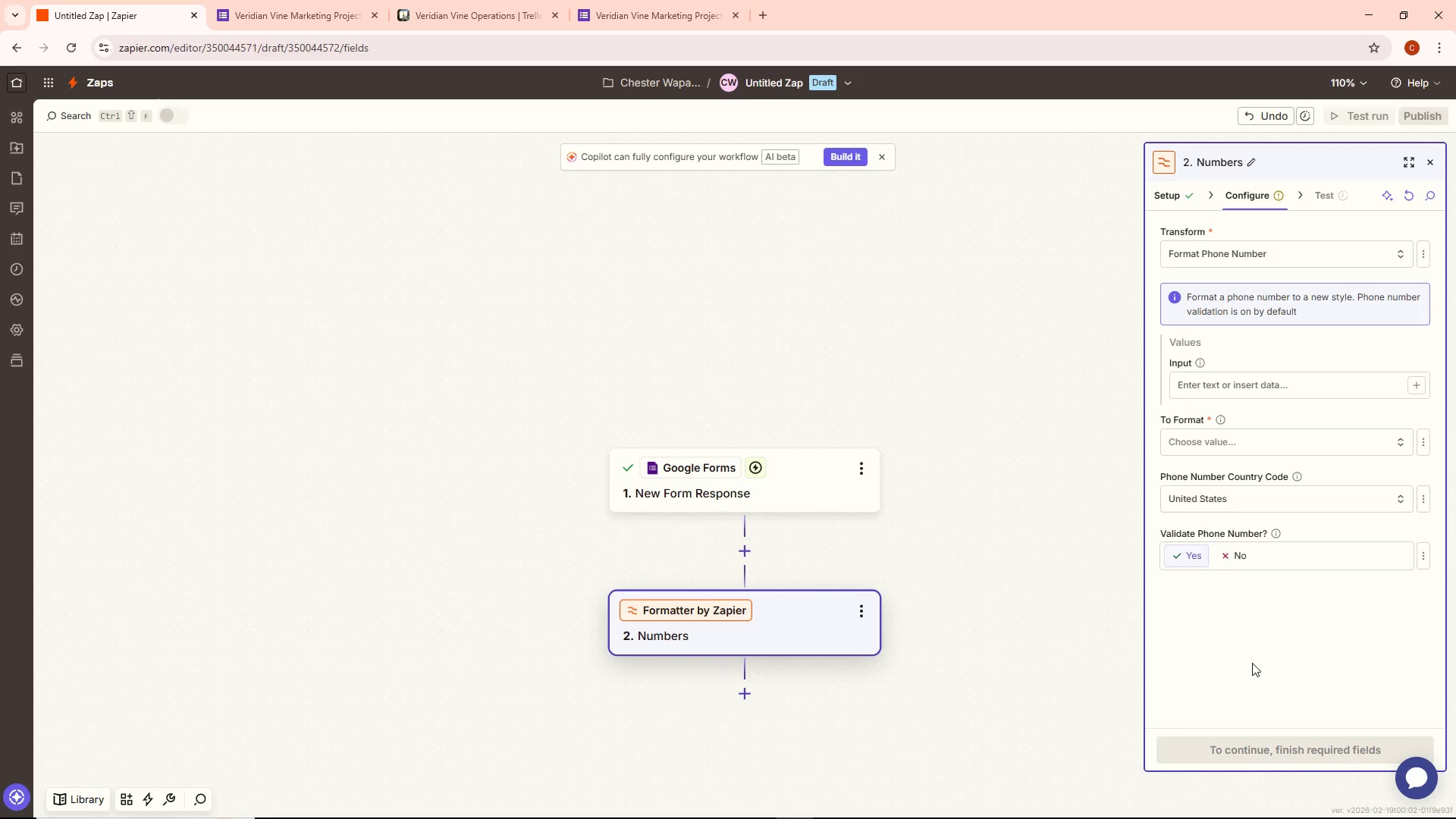 
left_click([1415, 383])
 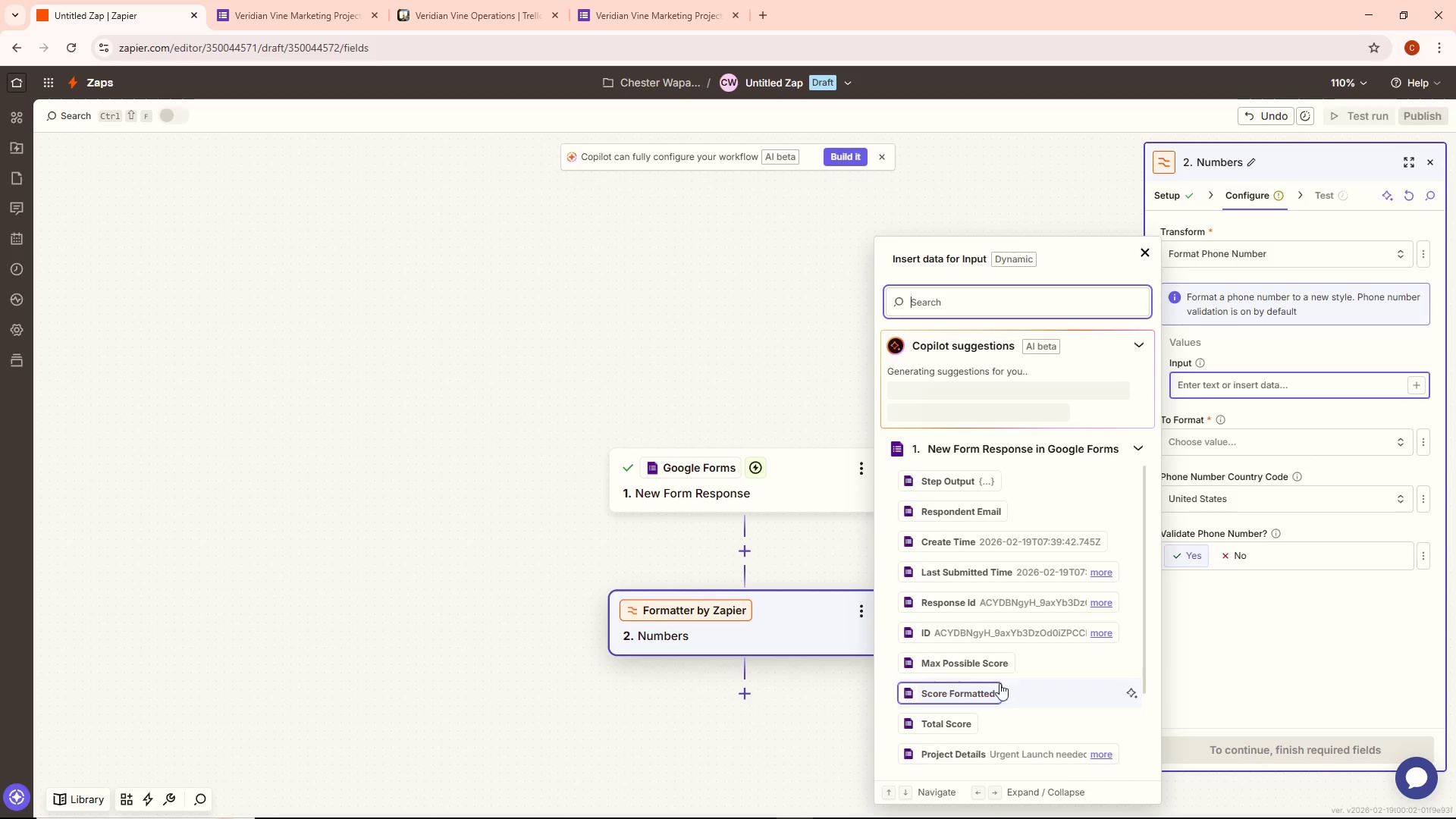 
scroll: coordinate [1009, 673], scroll_direction: down, amount: 4.0
 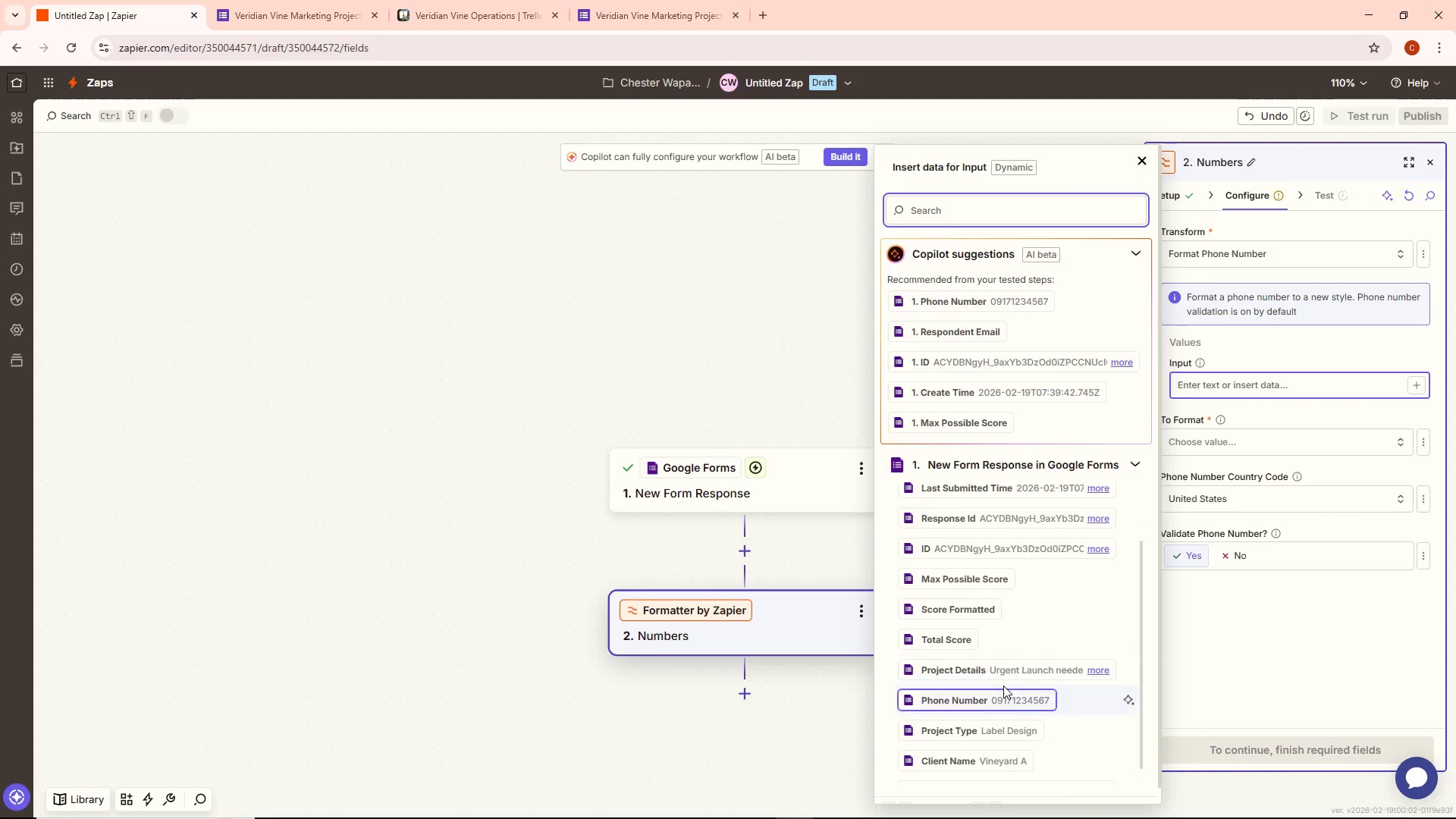 
left_click([998, 696])
 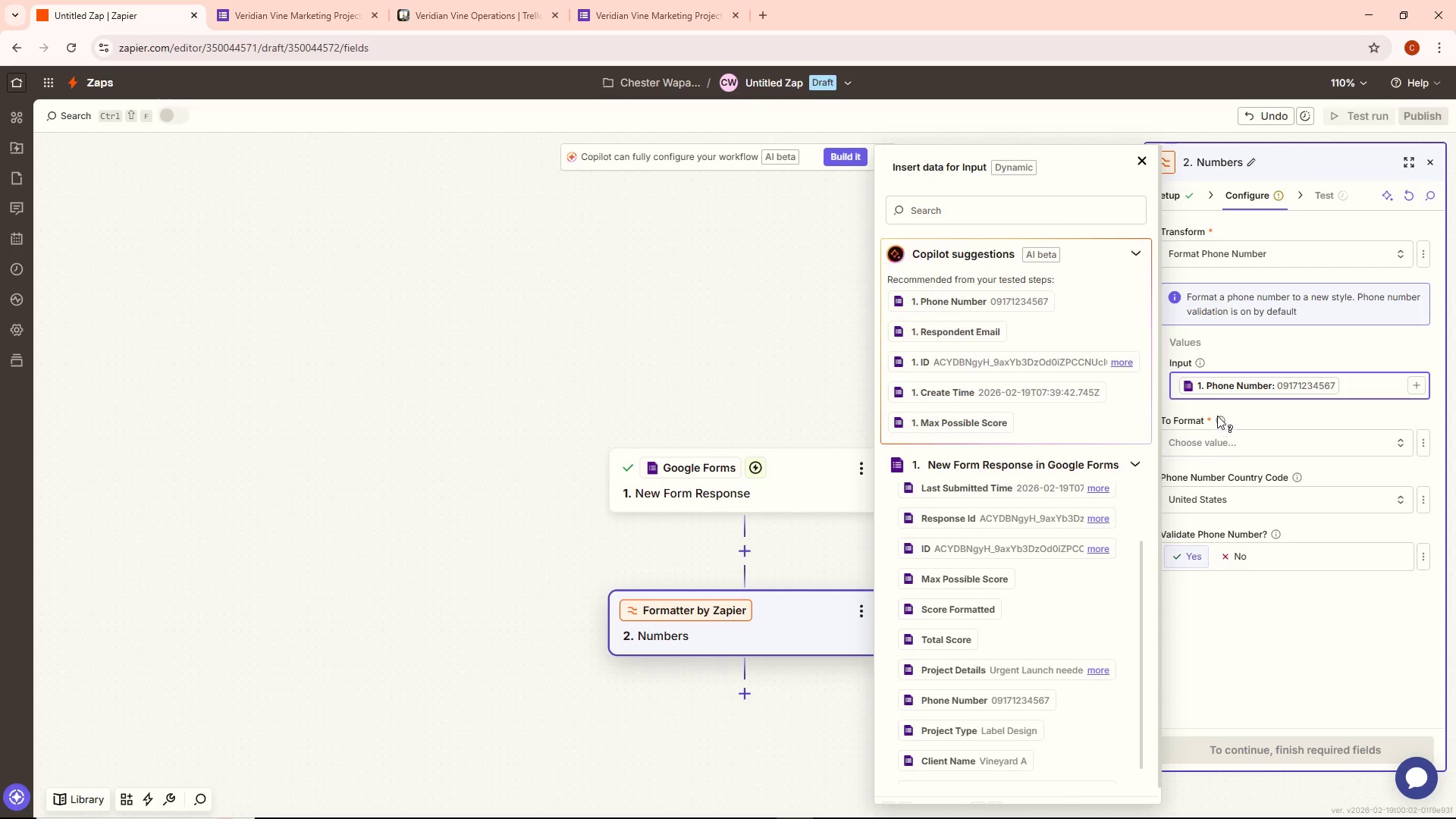 
left_click([1208, 441])